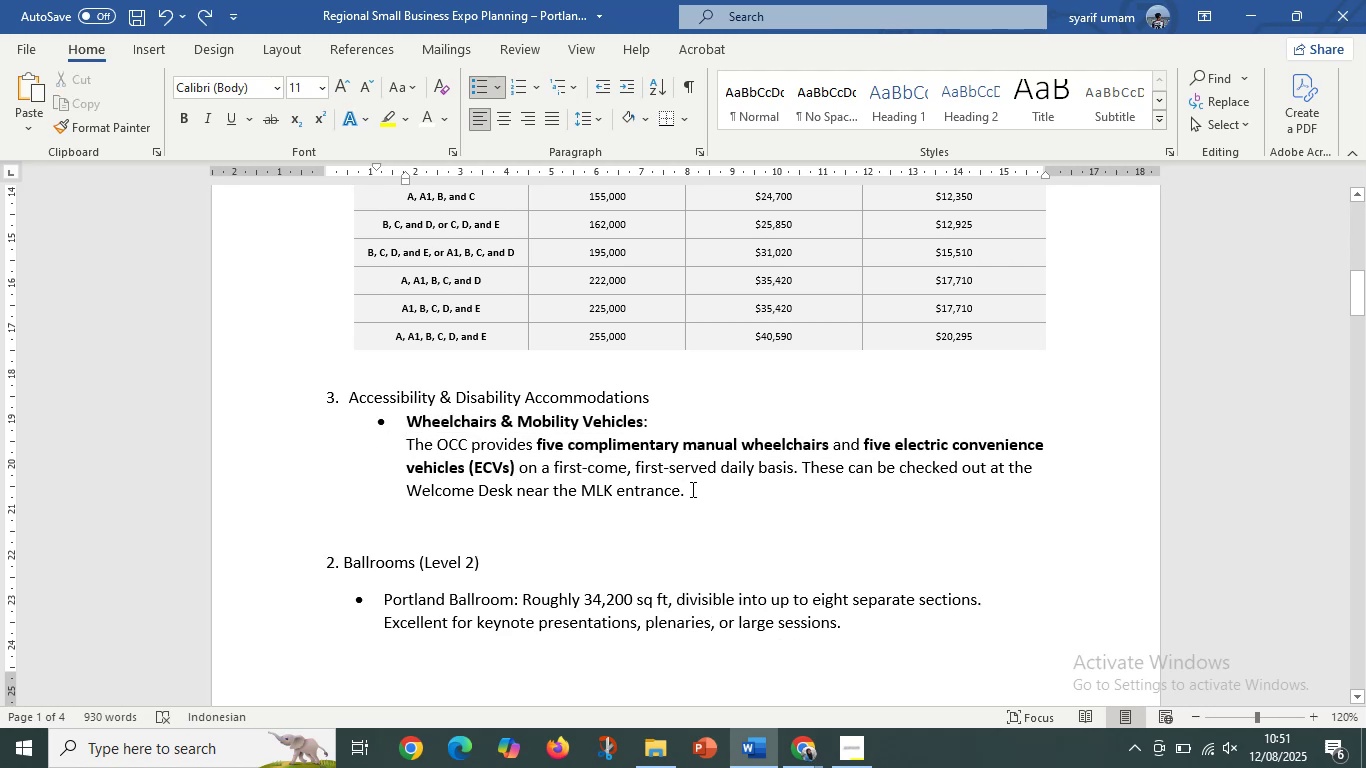 
key(Shift+ShiftLeft)
 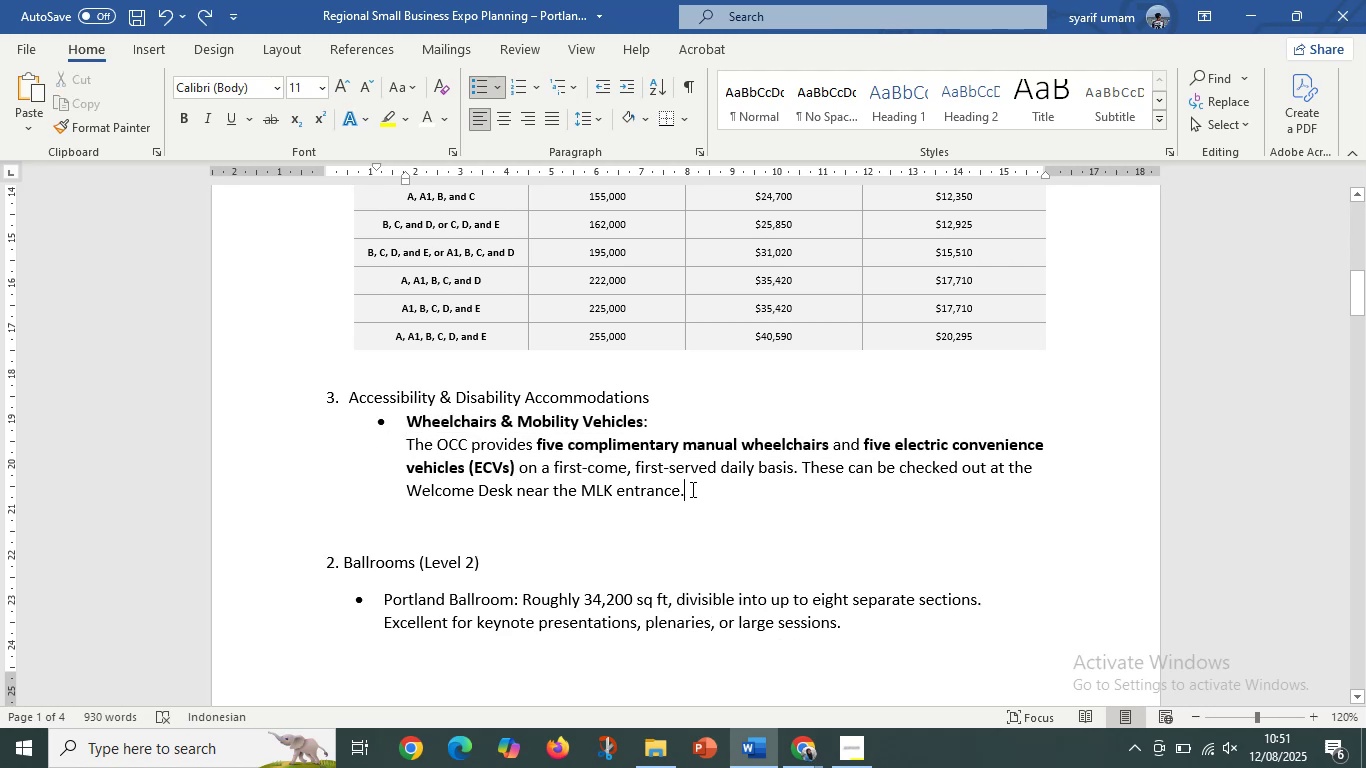 
key(Enter)
 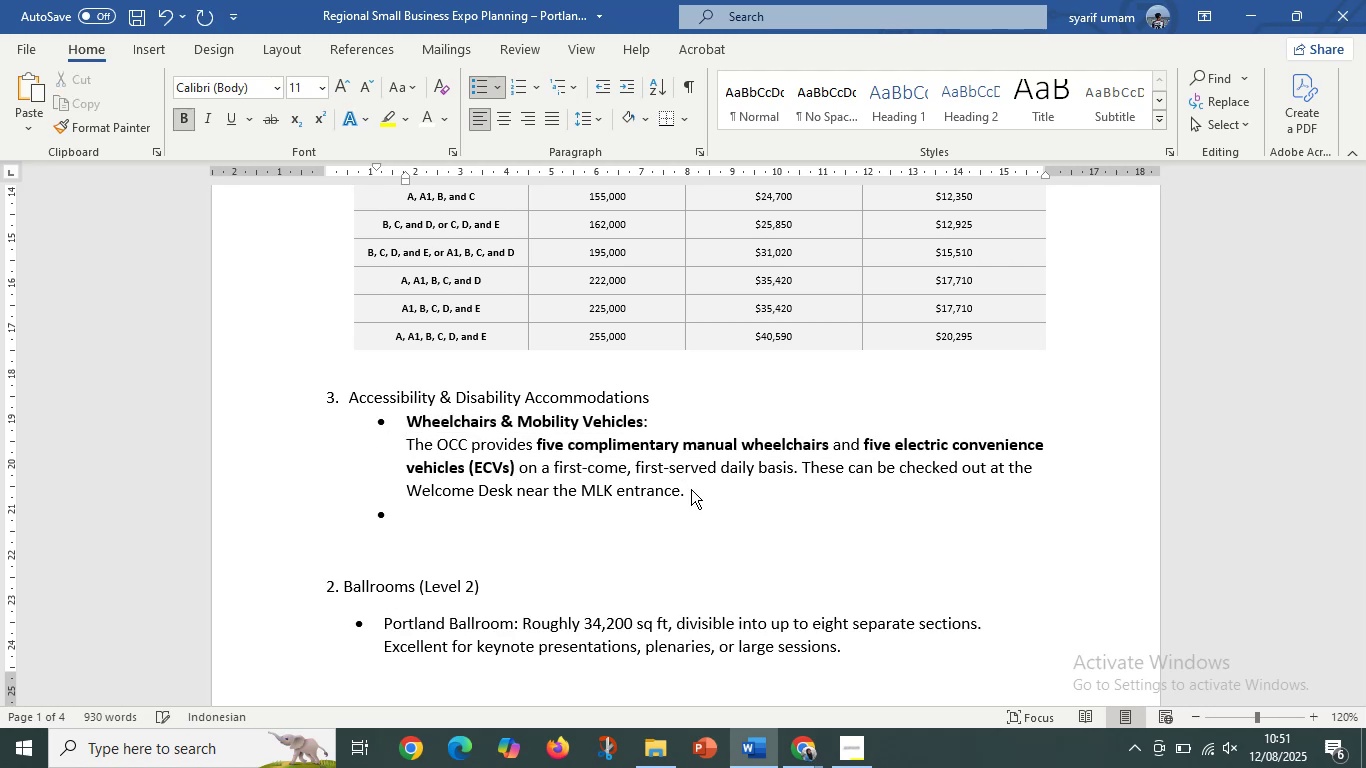 
key(Control+V)
 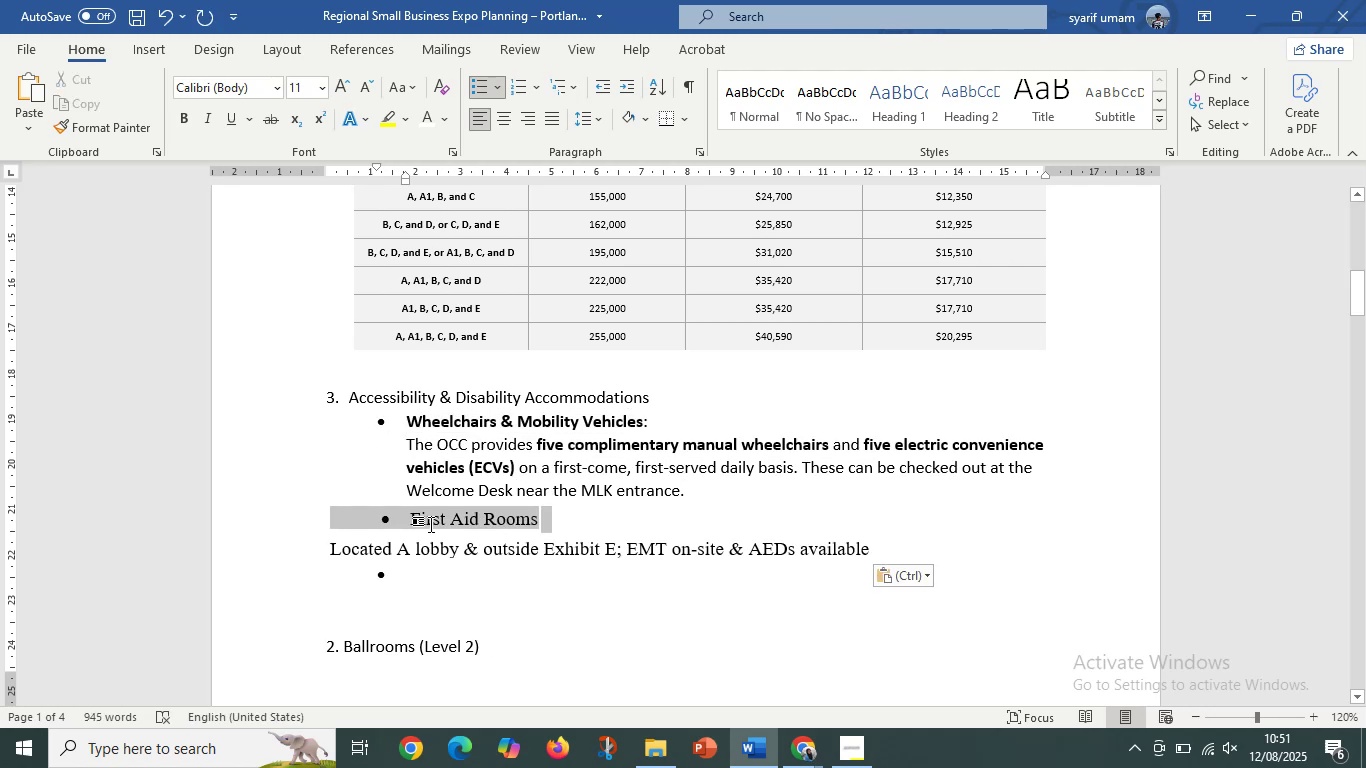 
left_click([420, 523])
 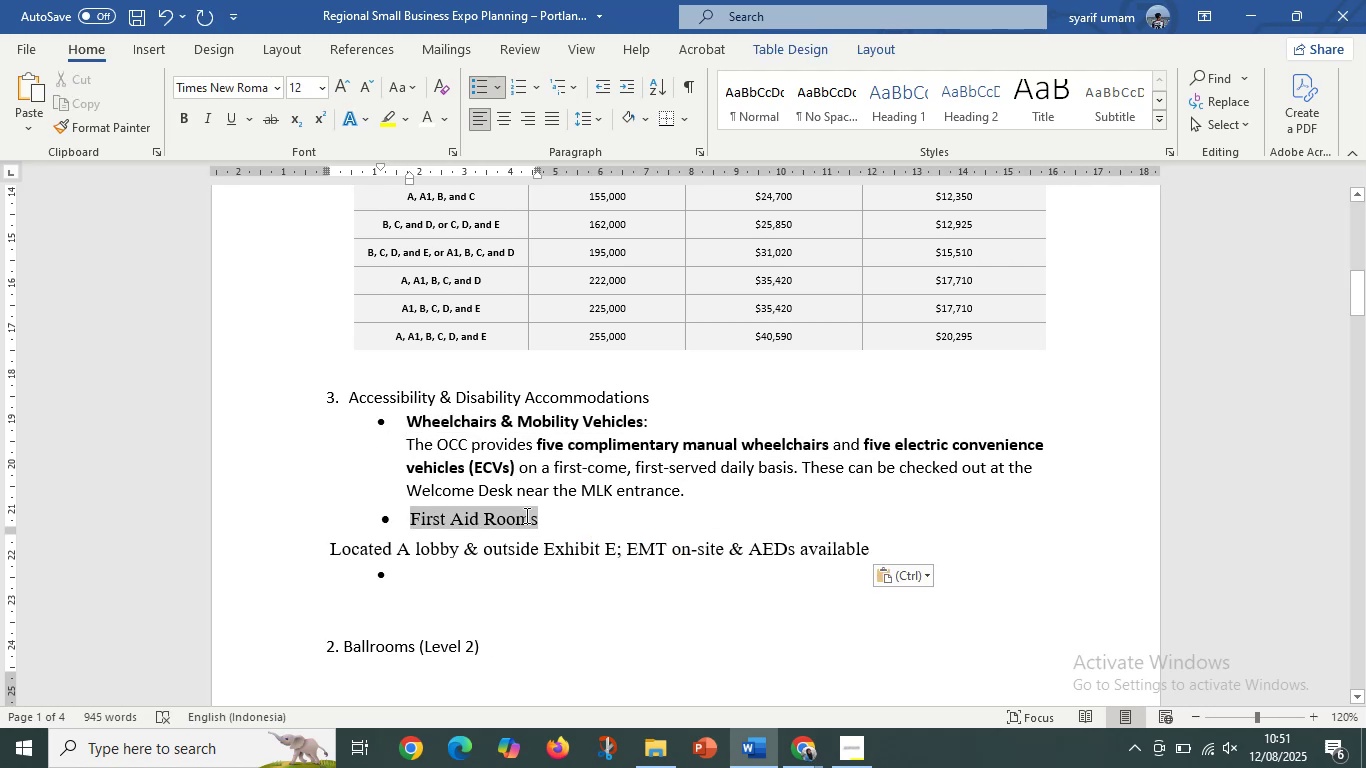 
key(Control+C)
 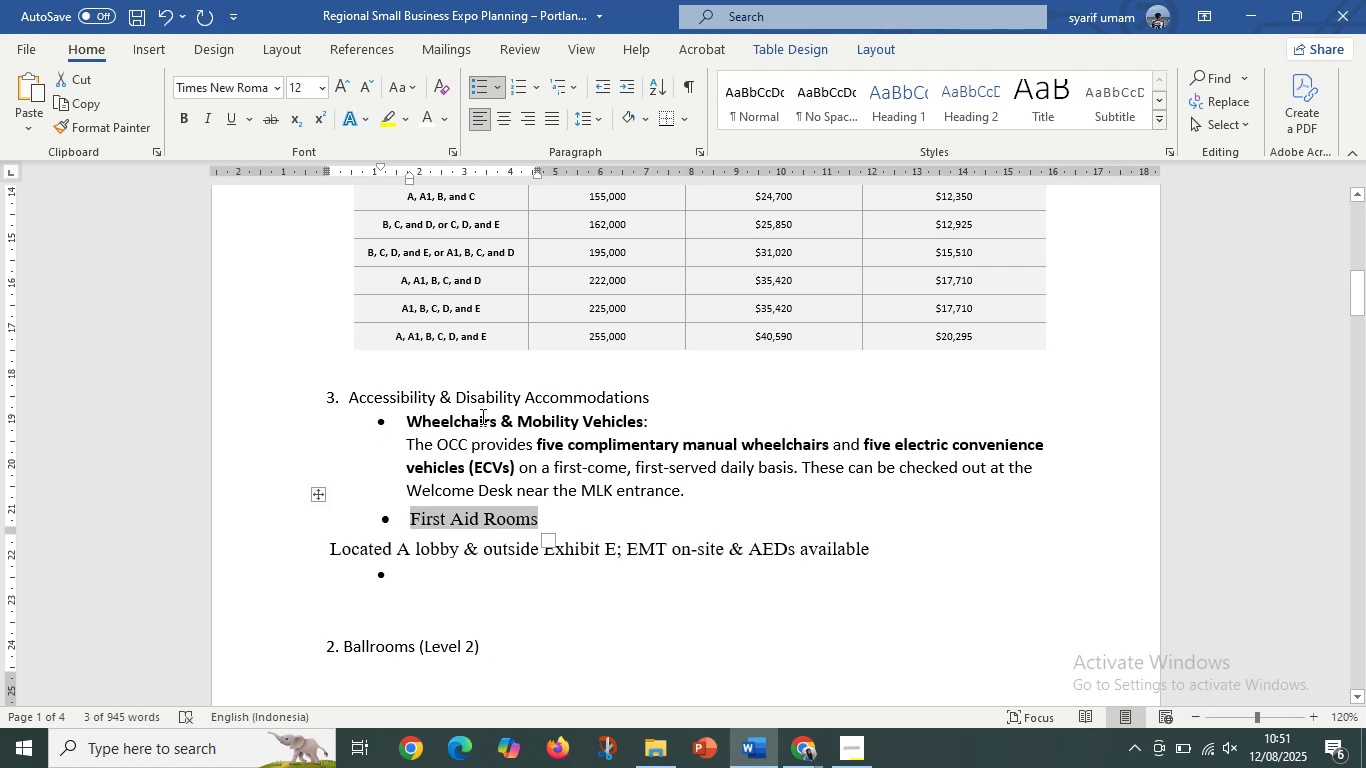 
left_click([481, 416])
 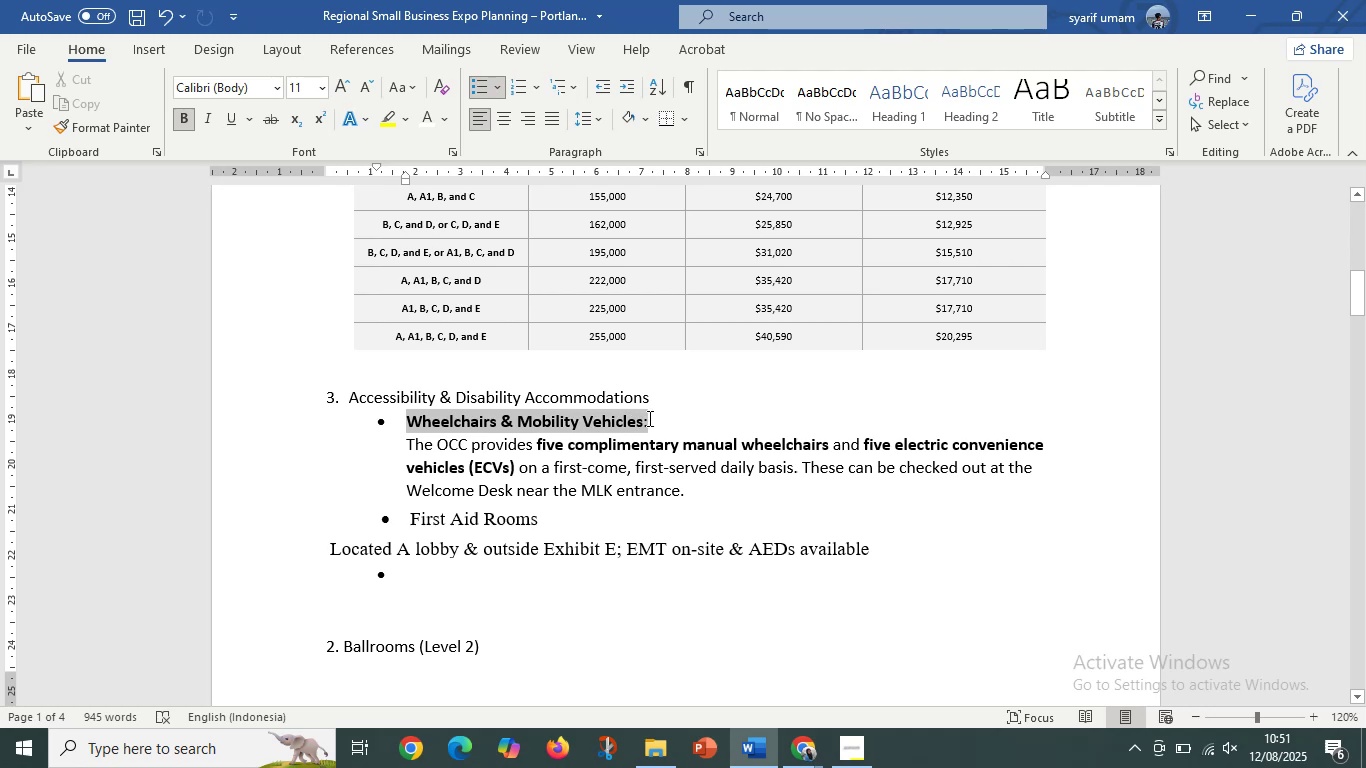 
right_click([613, 424])
 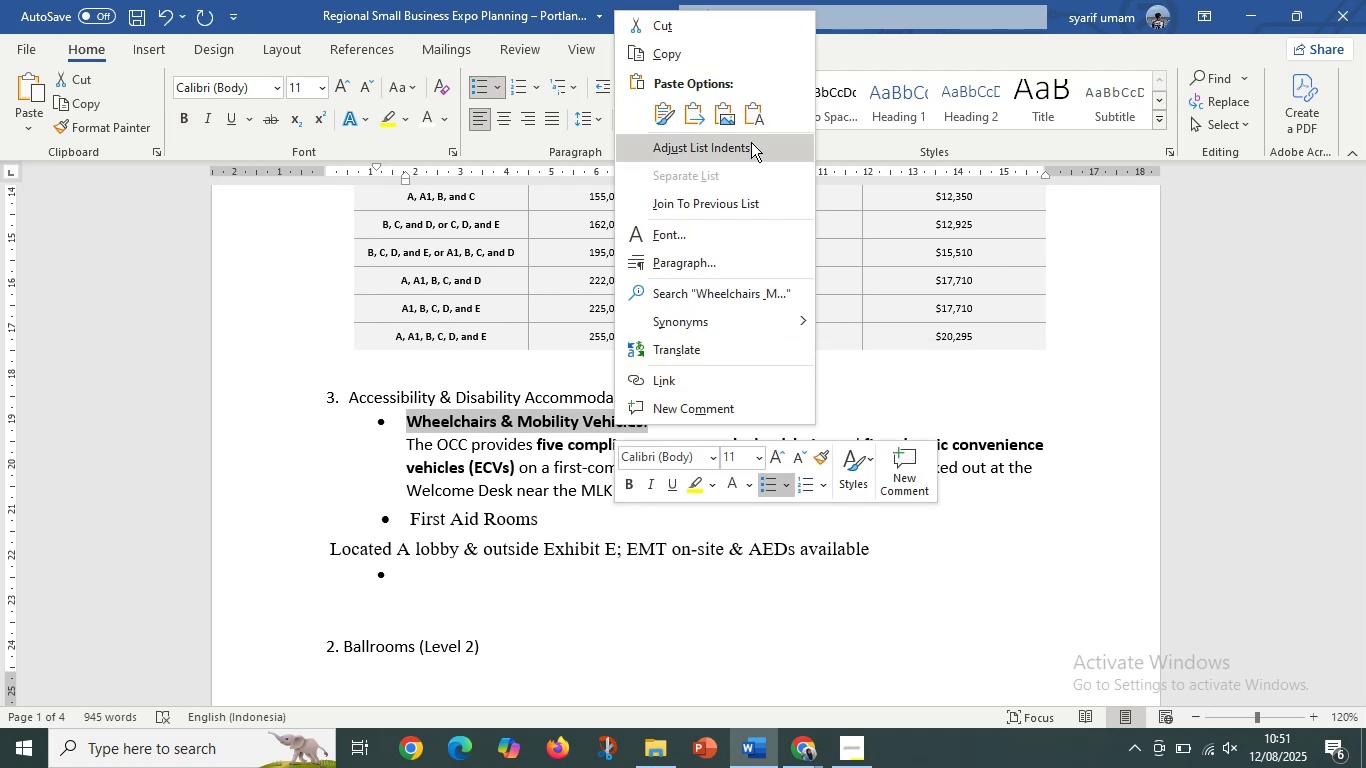 
left_click([758, 121])
 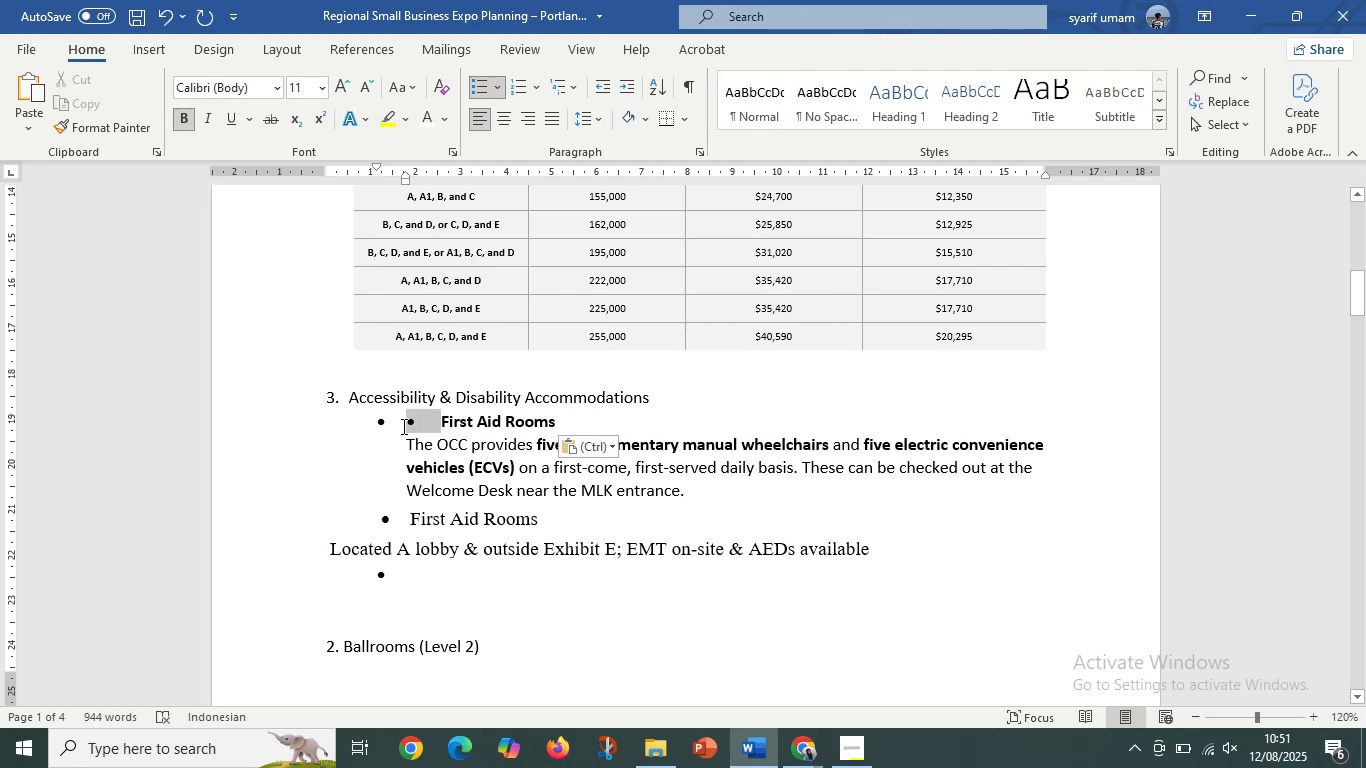 
key(Backspace)
 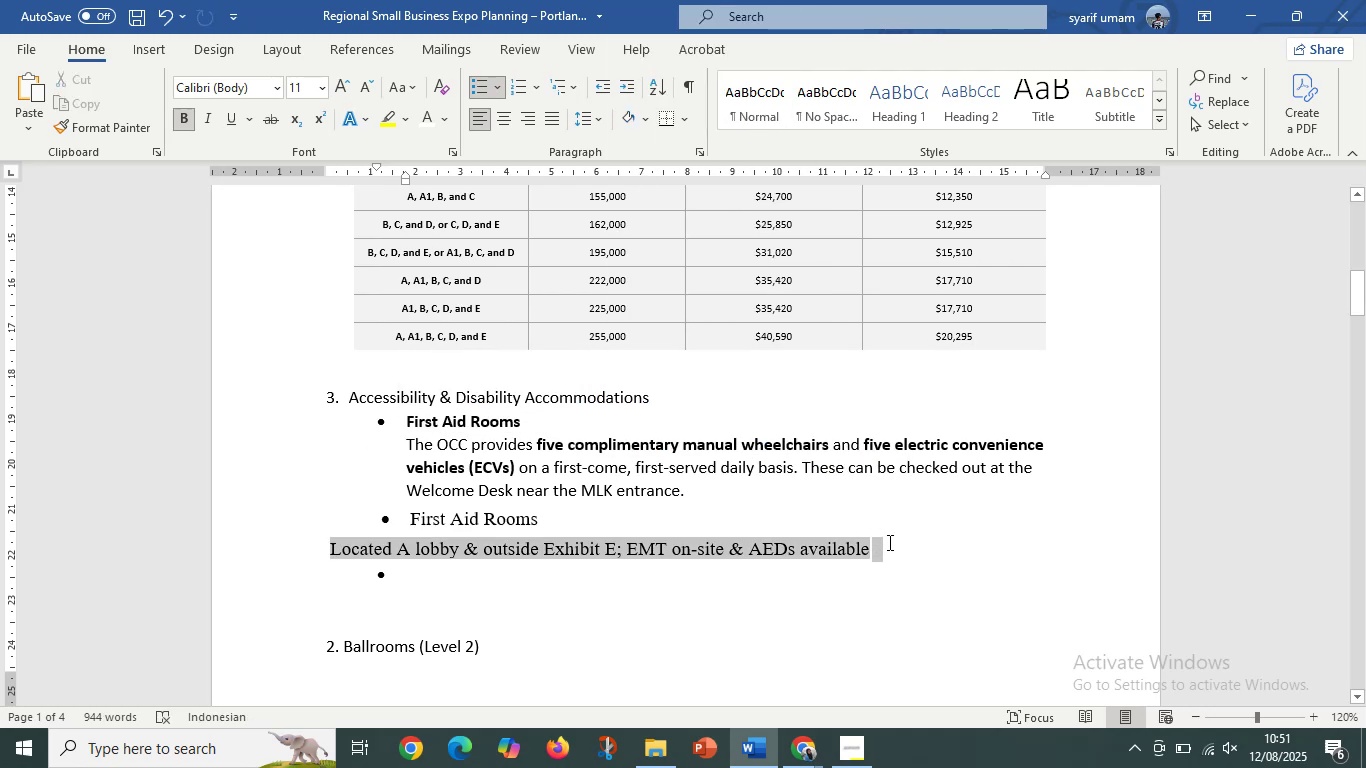 
key(Control+X)
 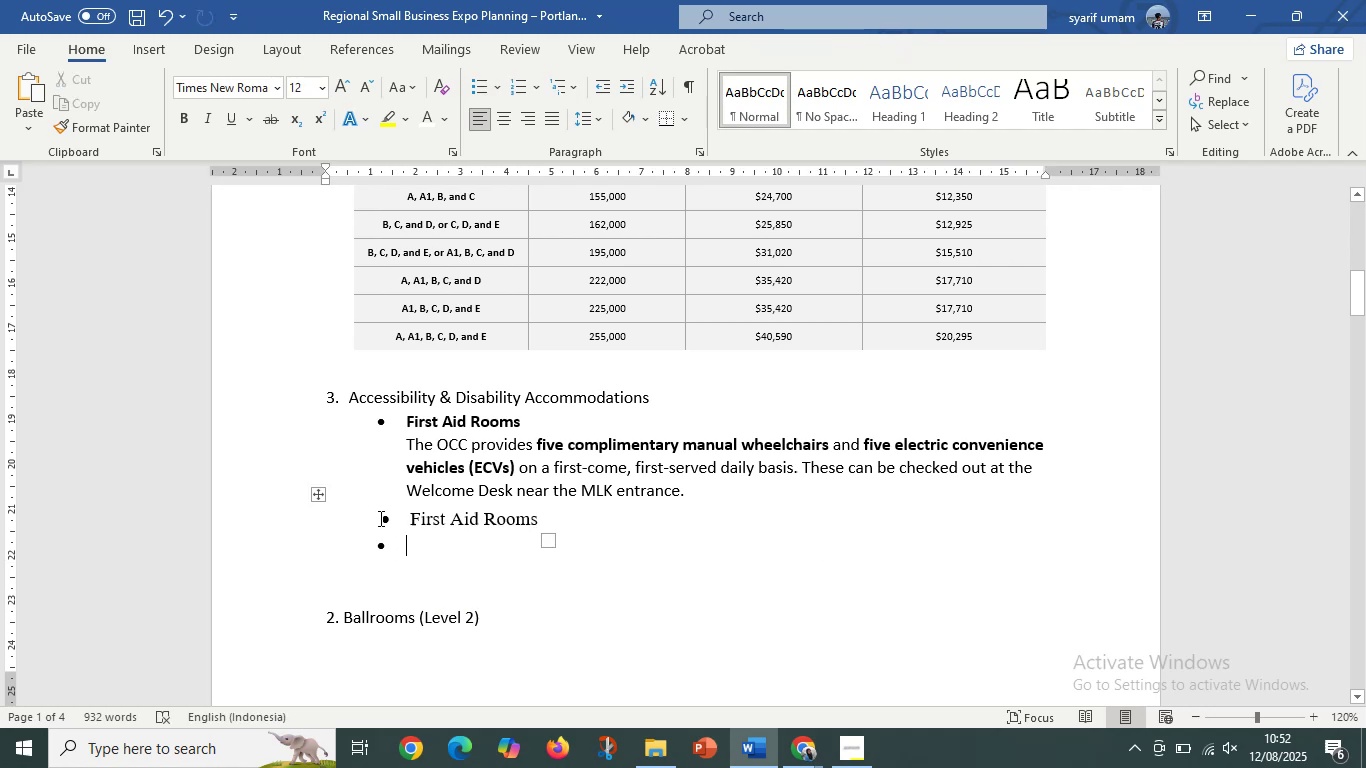 
key(Delete)
 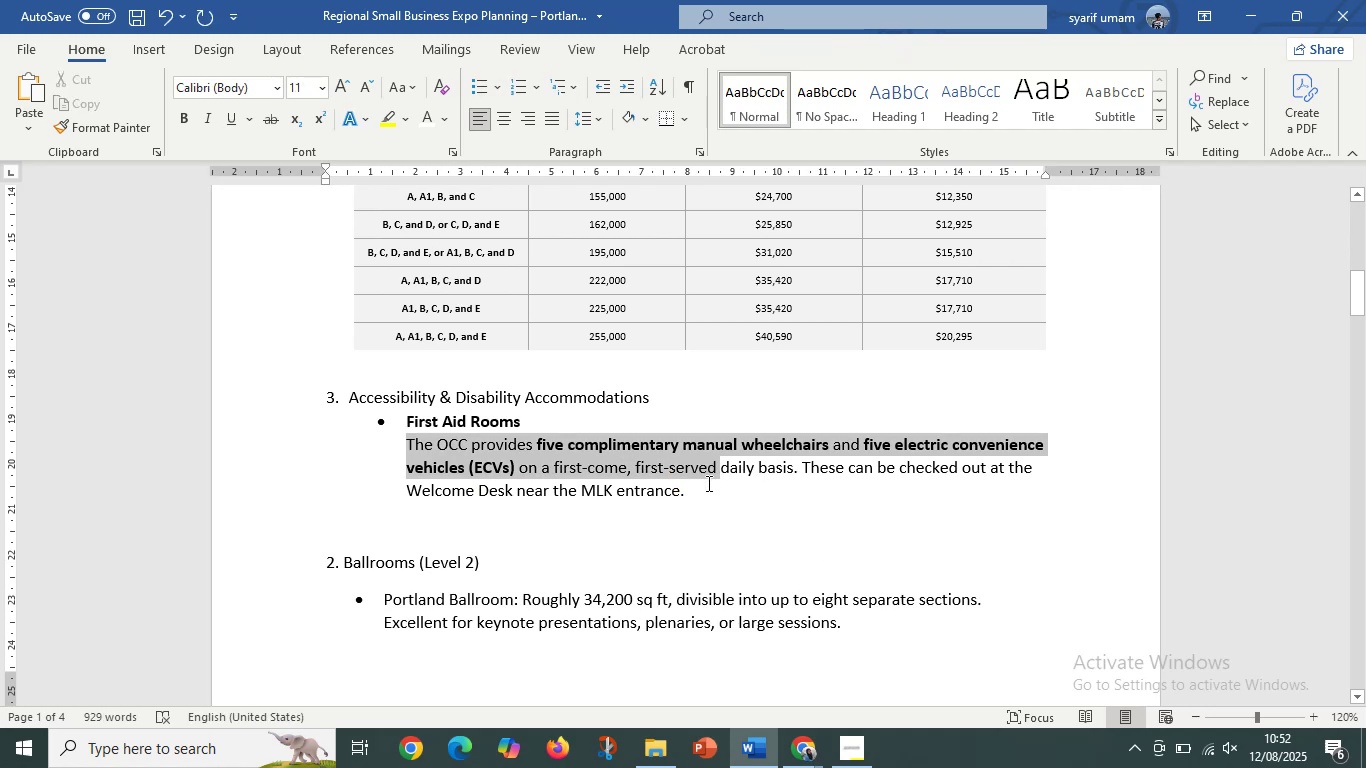 
scroll: coordinate [610, 499], scroll_direction: down, amount: 1.0
 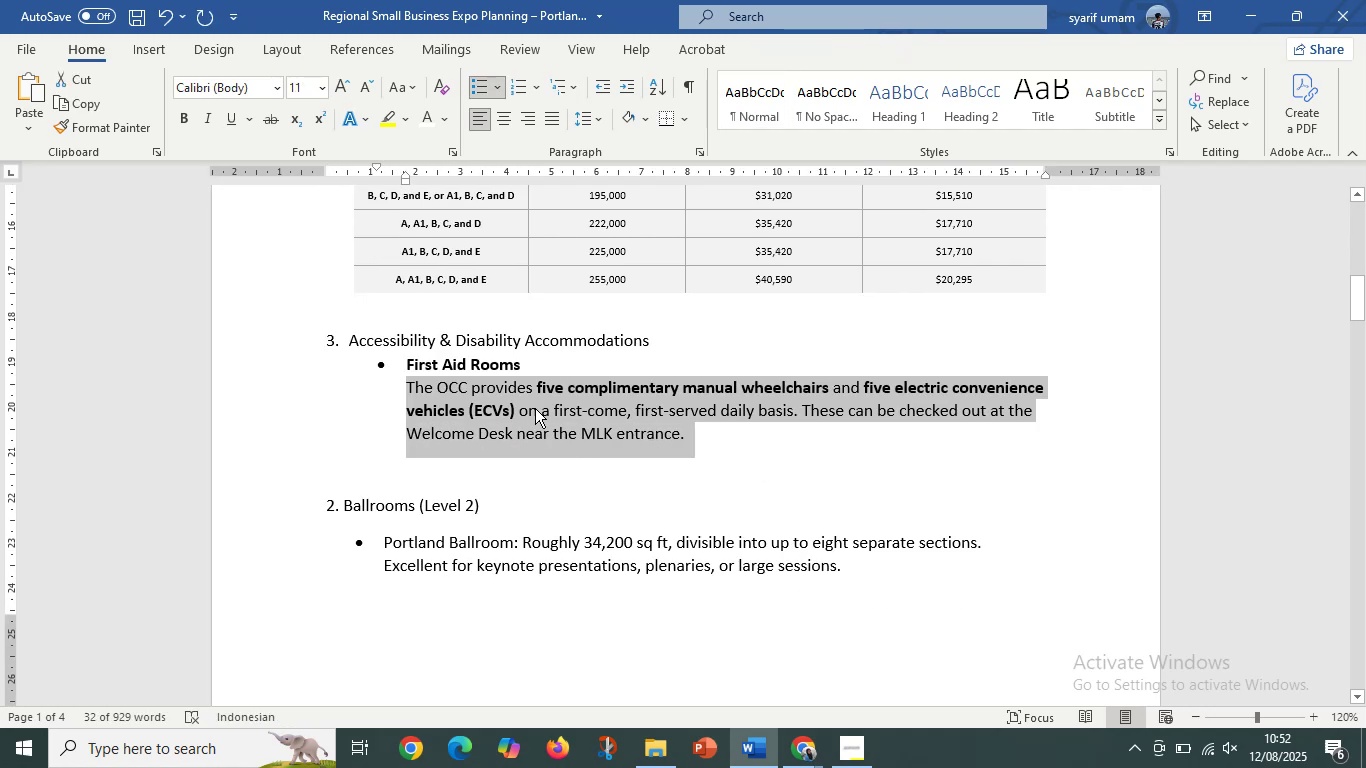 
right_click([535, 407])
 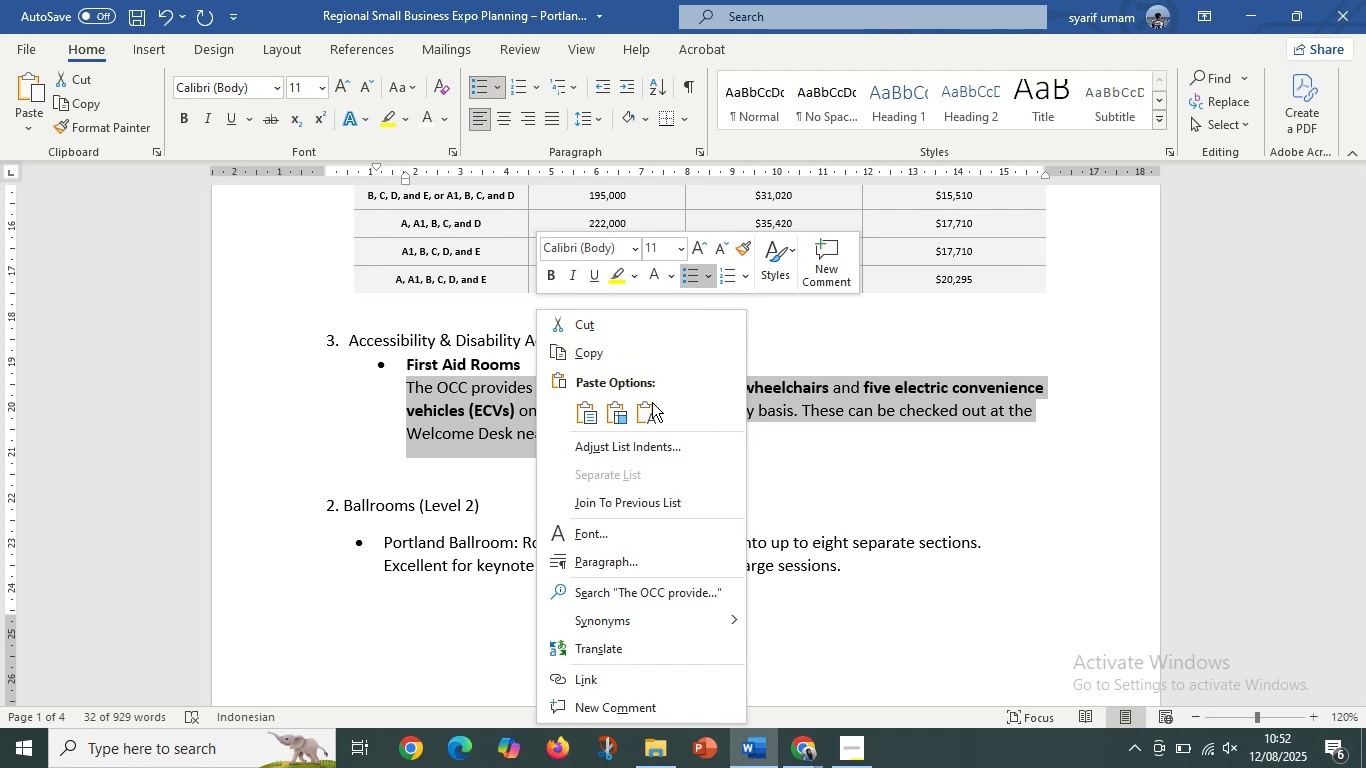 
left_click([652, 406])
 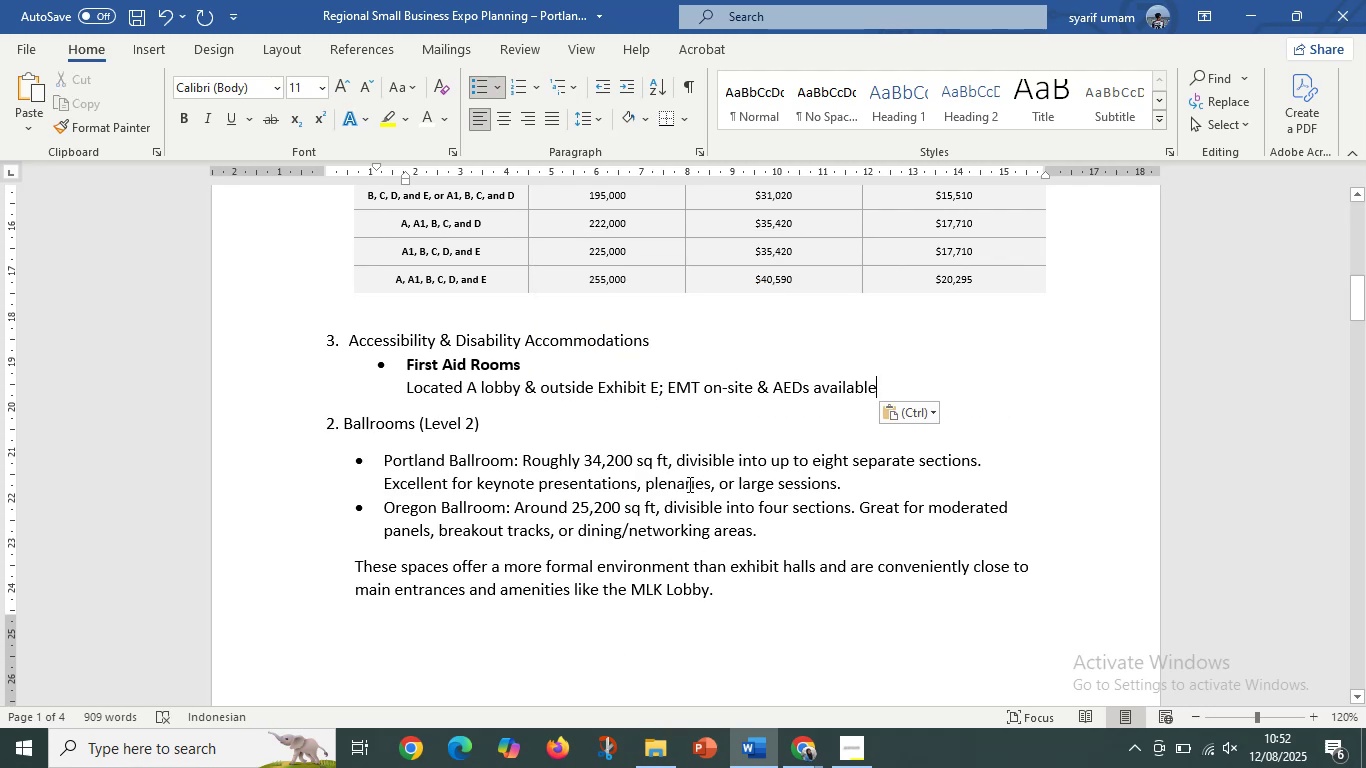 
wait(7.91)
 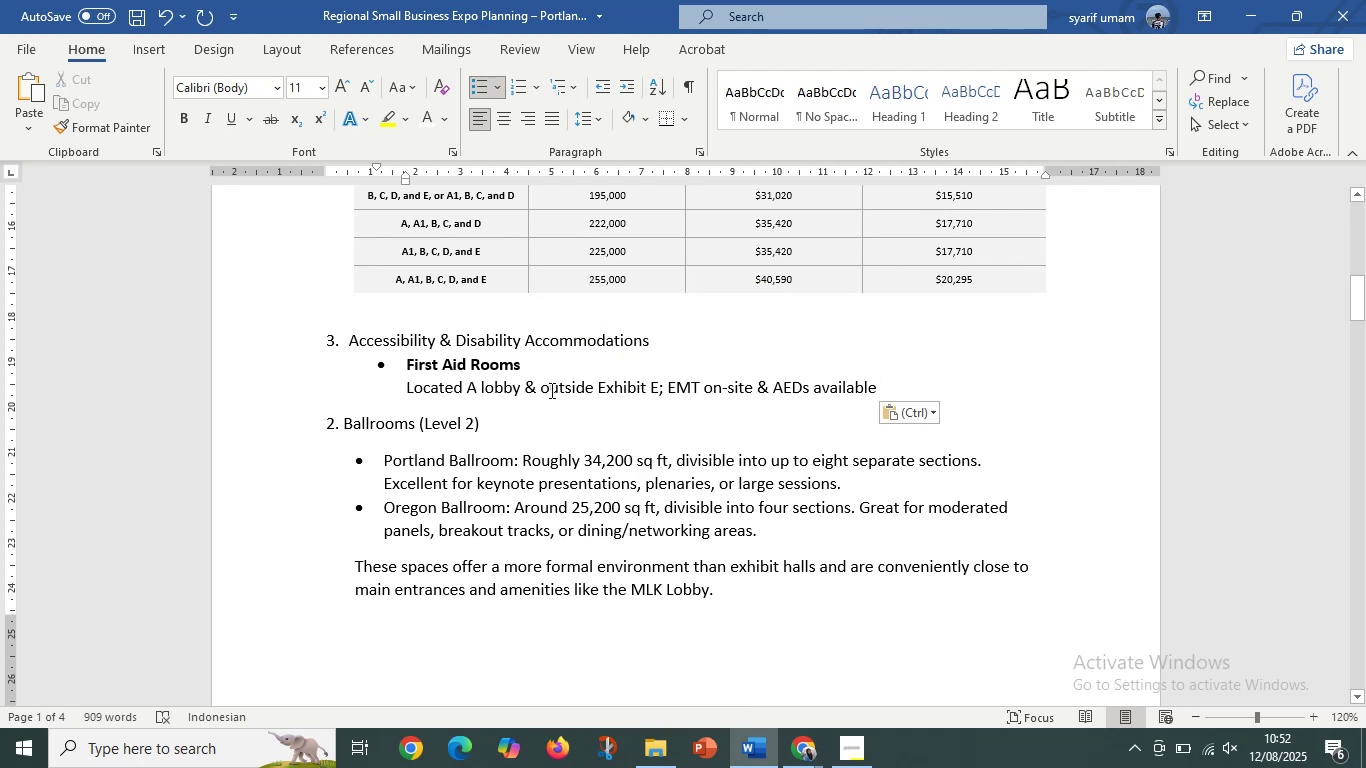 
key(Enter)
 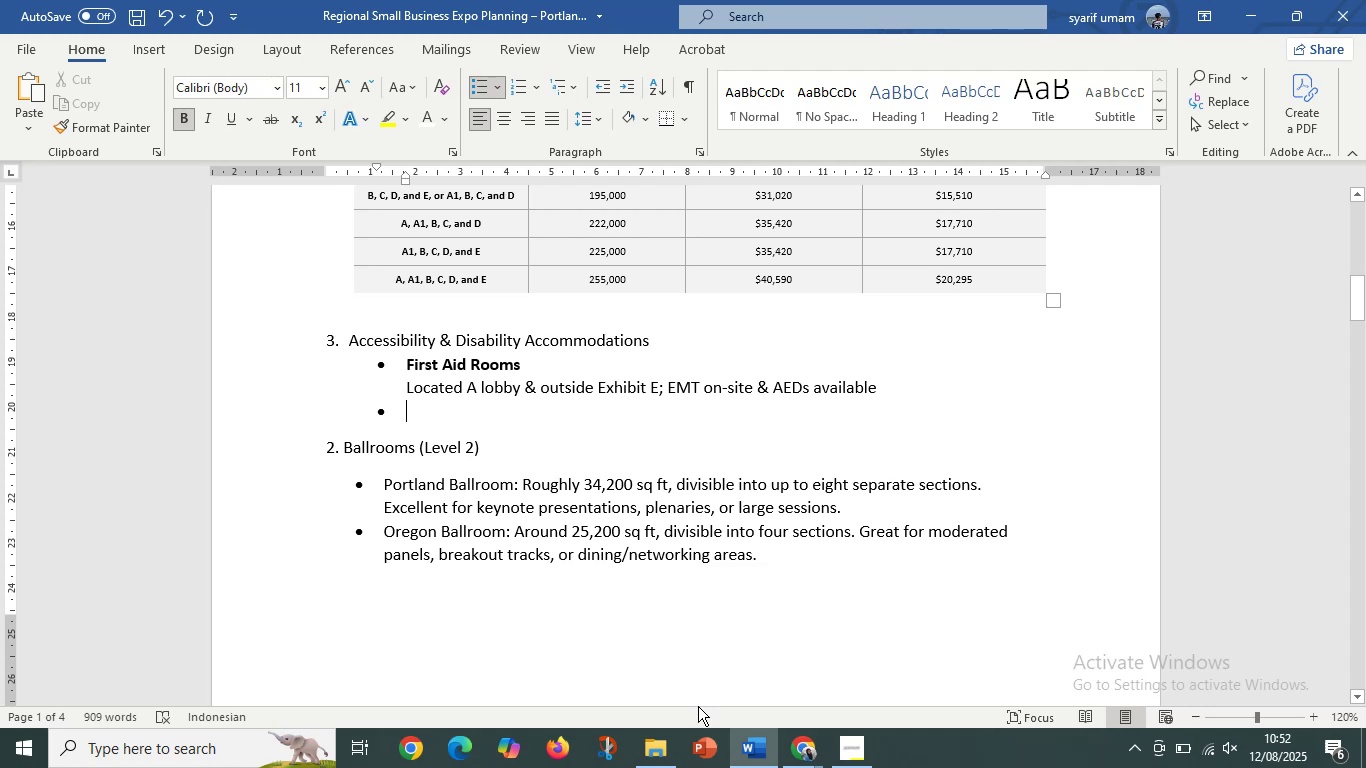 
left_click([816, 755])
 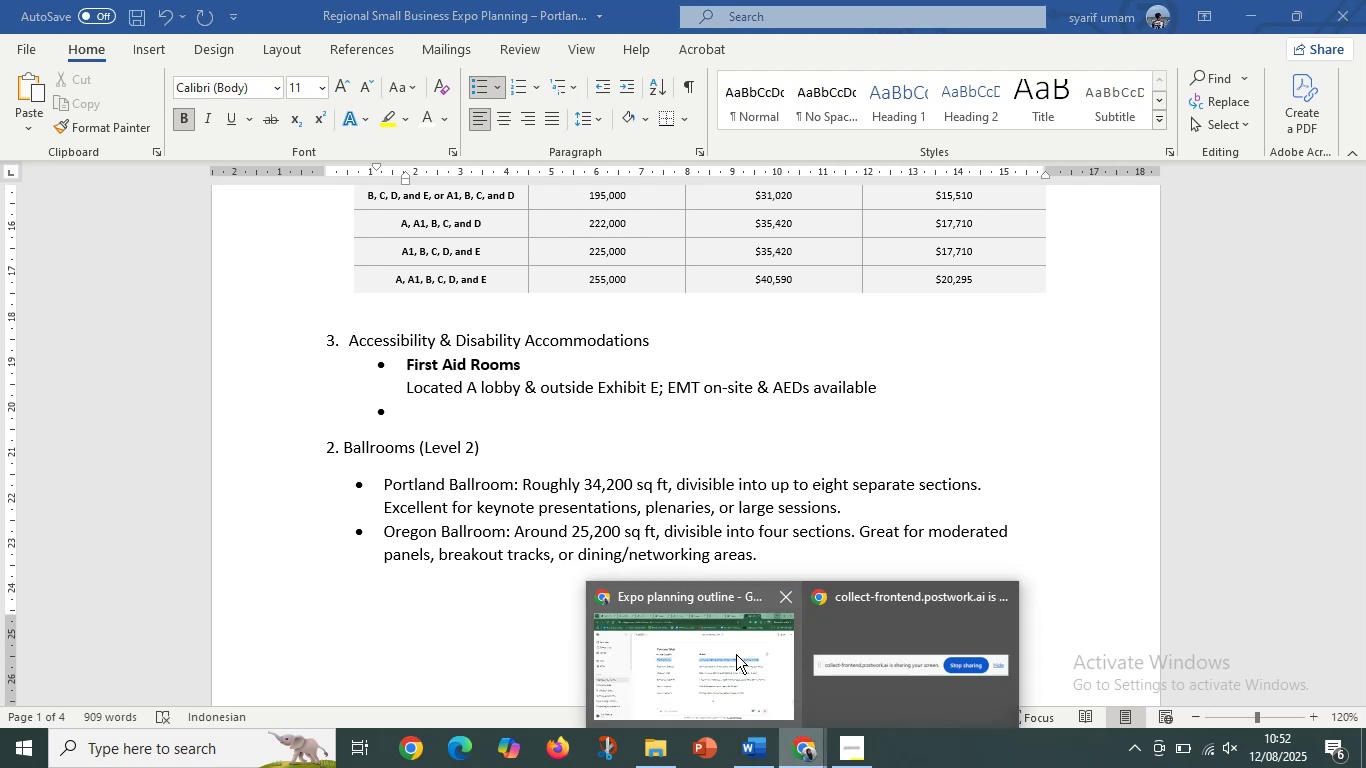 
left_click([736, 655])
 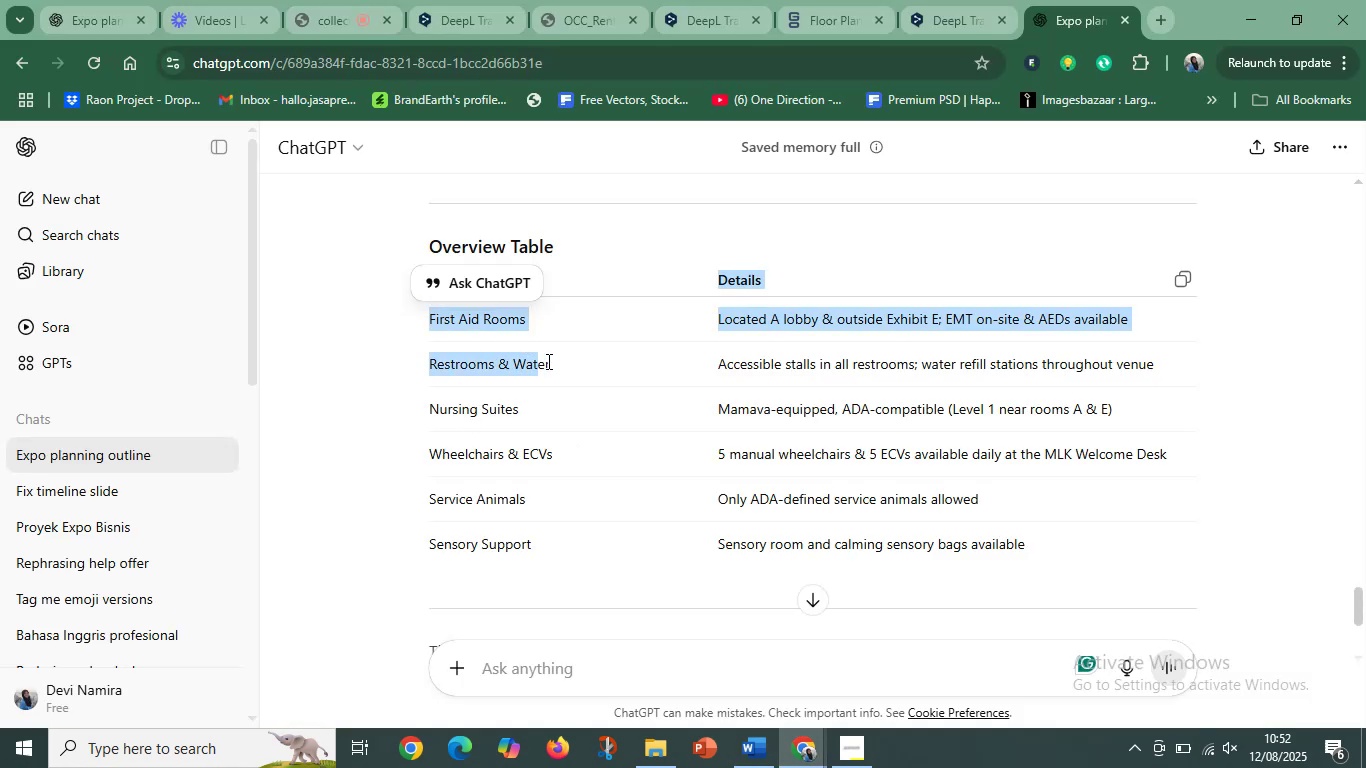 
left_click([522, 367])
 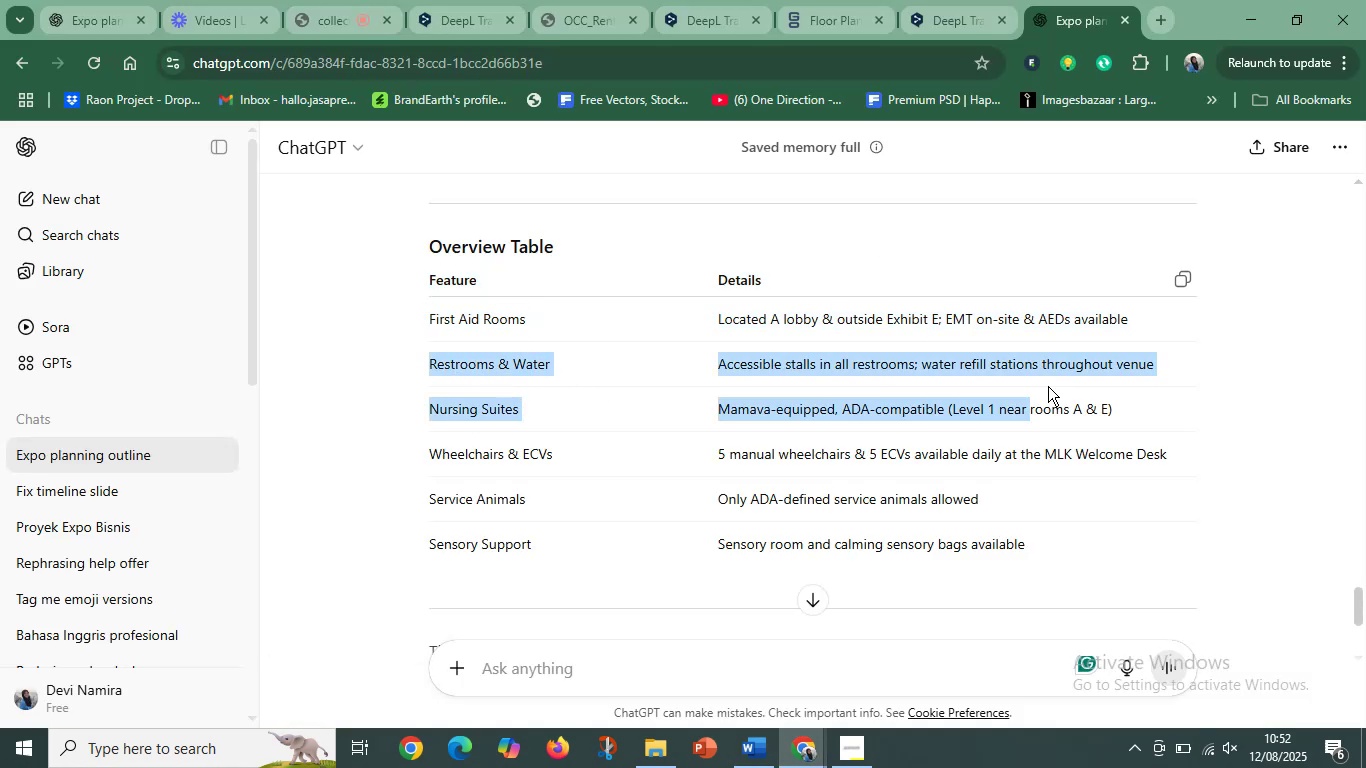 
key(Control+C)
 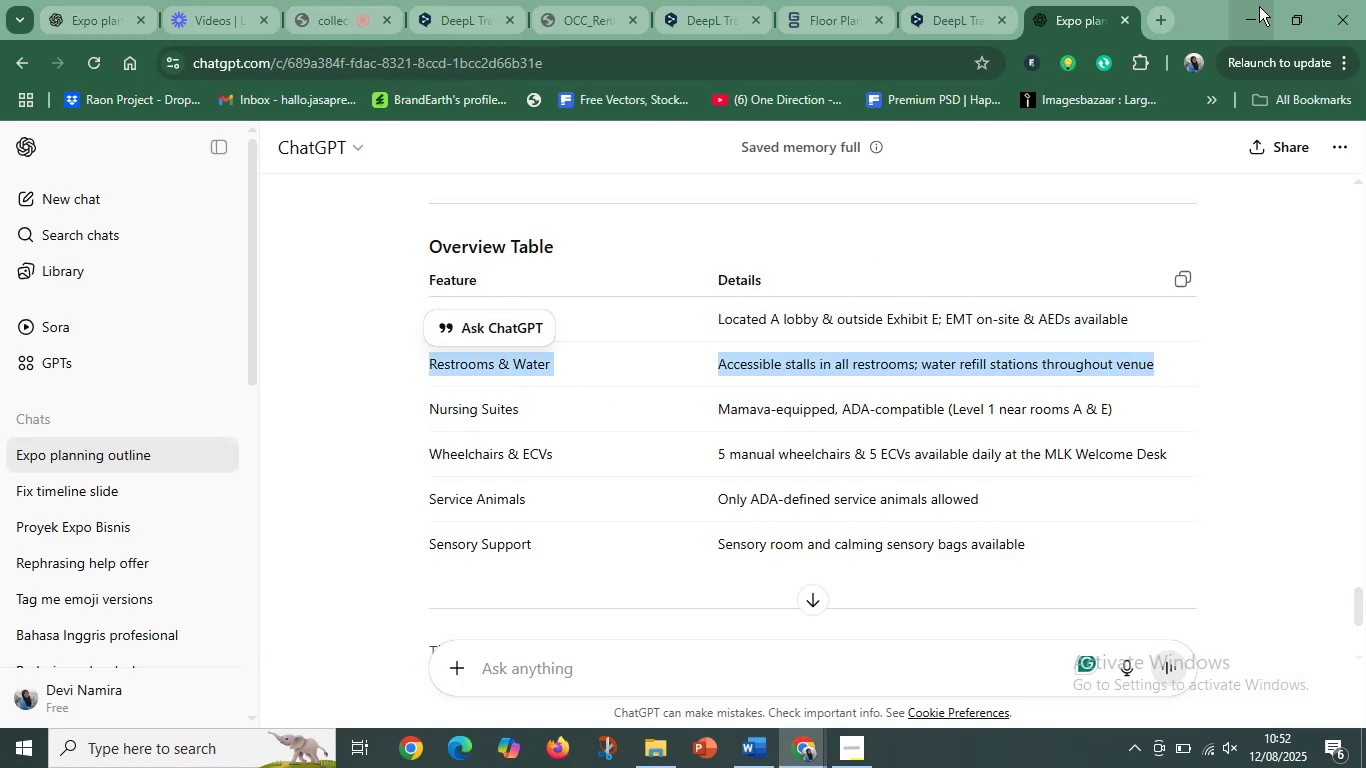 
left_click([1259, 10])
 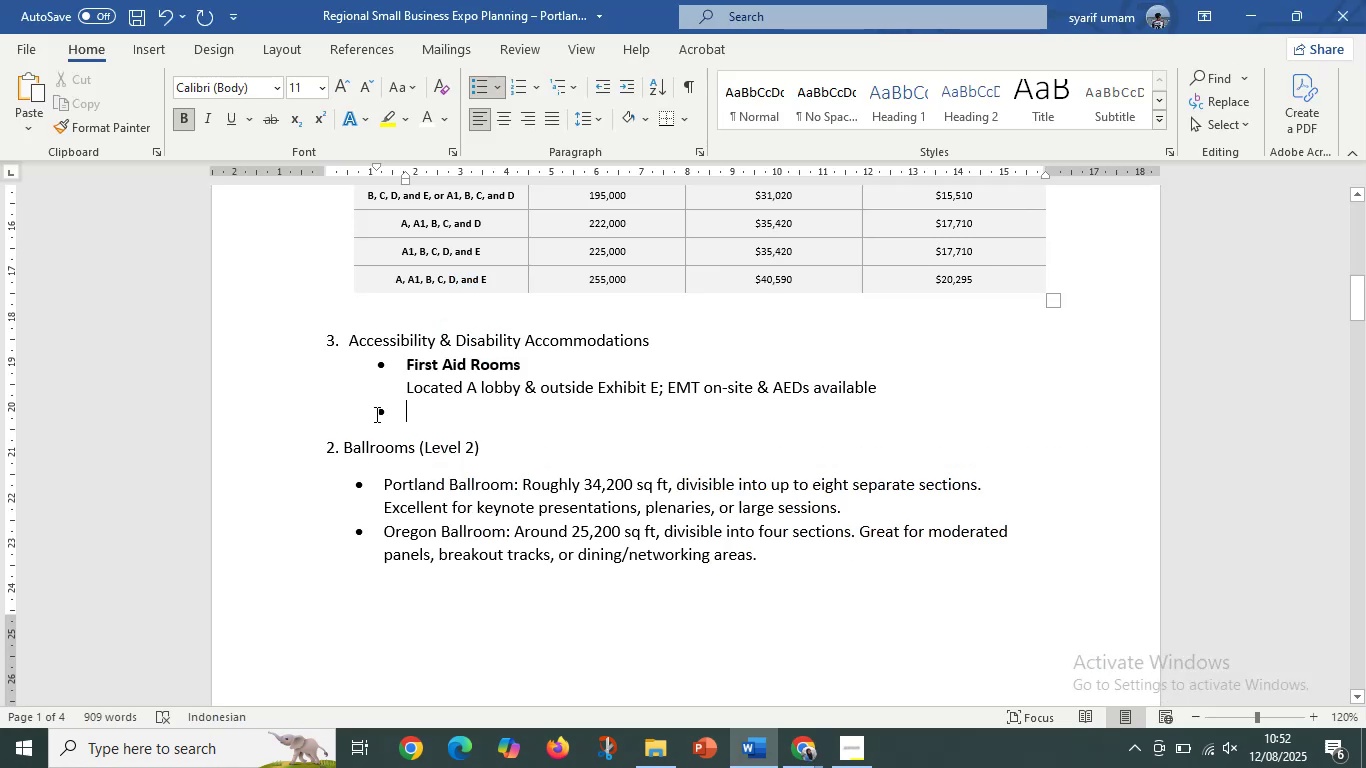 
key(Control+V)
 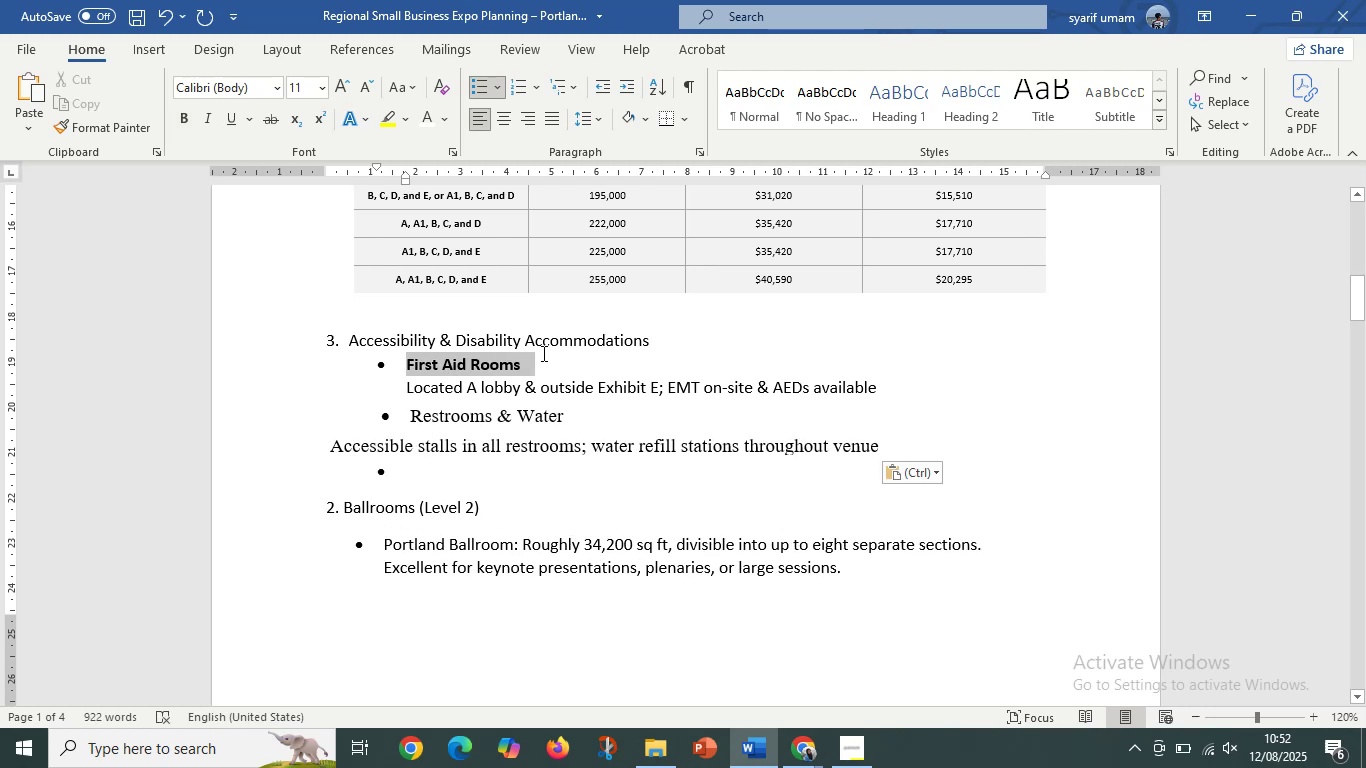 
left_click([75, 131])
 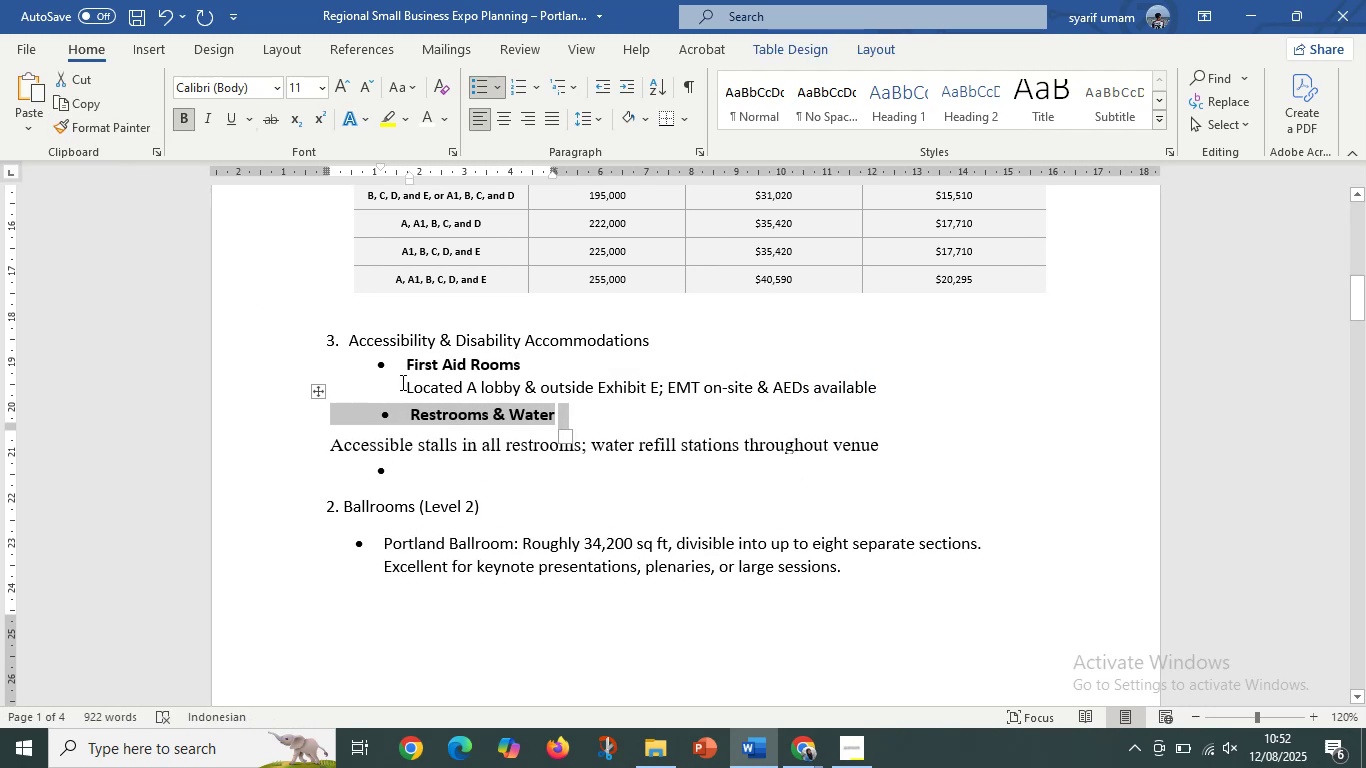 
wait(9.04)
 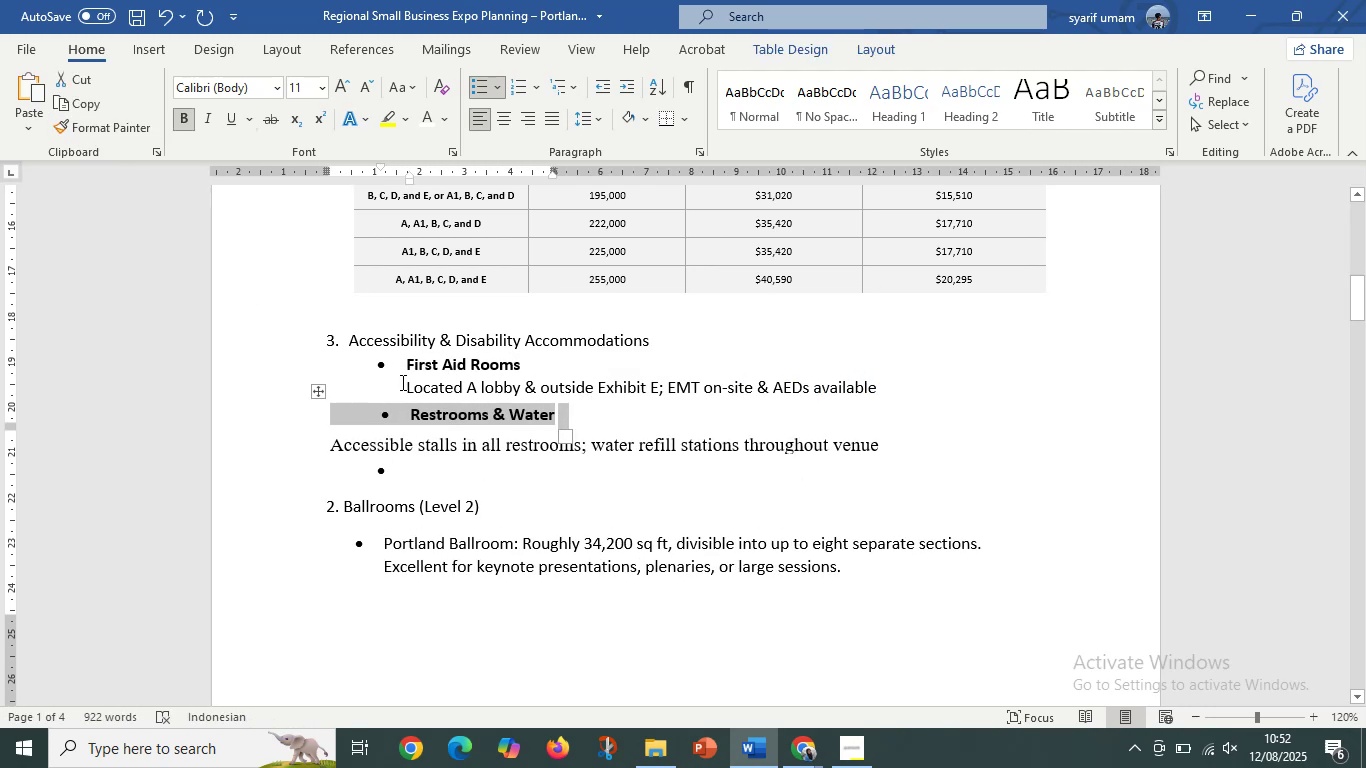 
left_click([578, 488])
 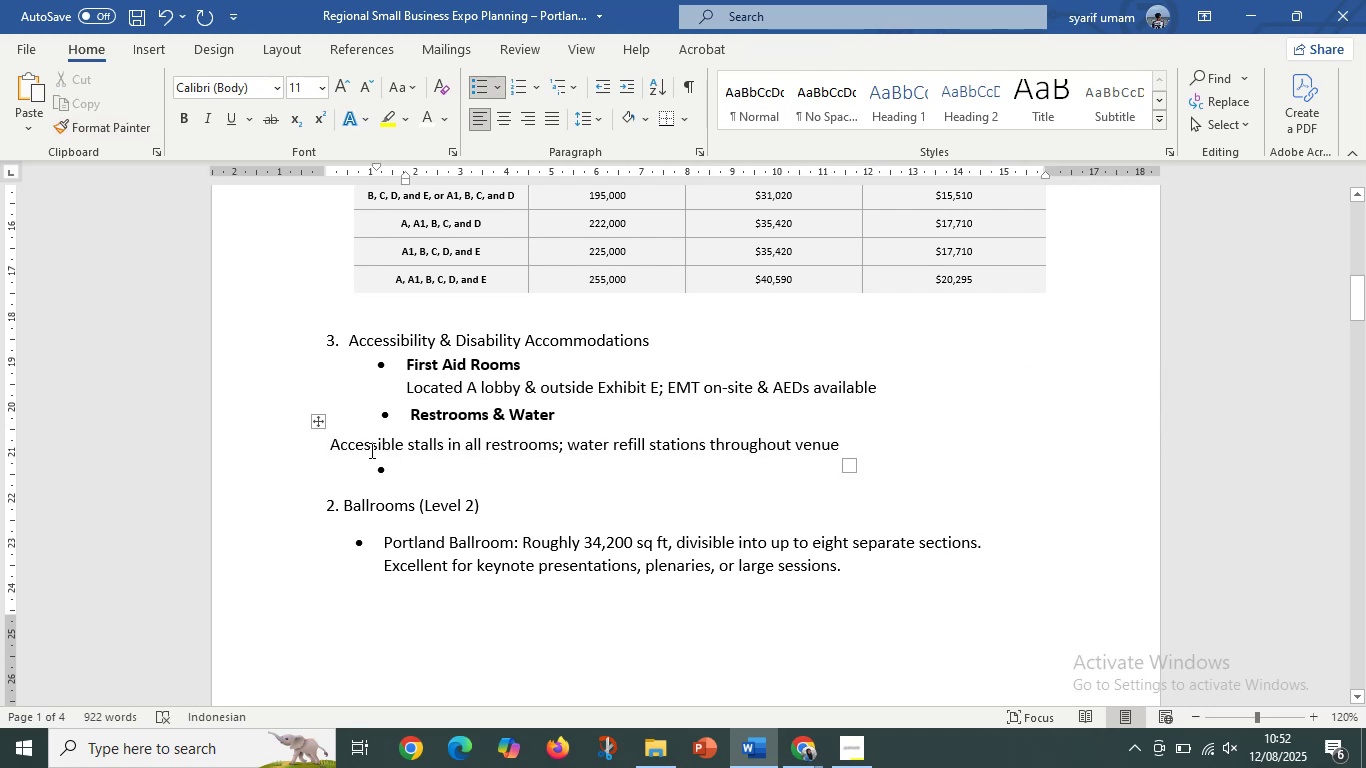 
left_click([369, 450])
 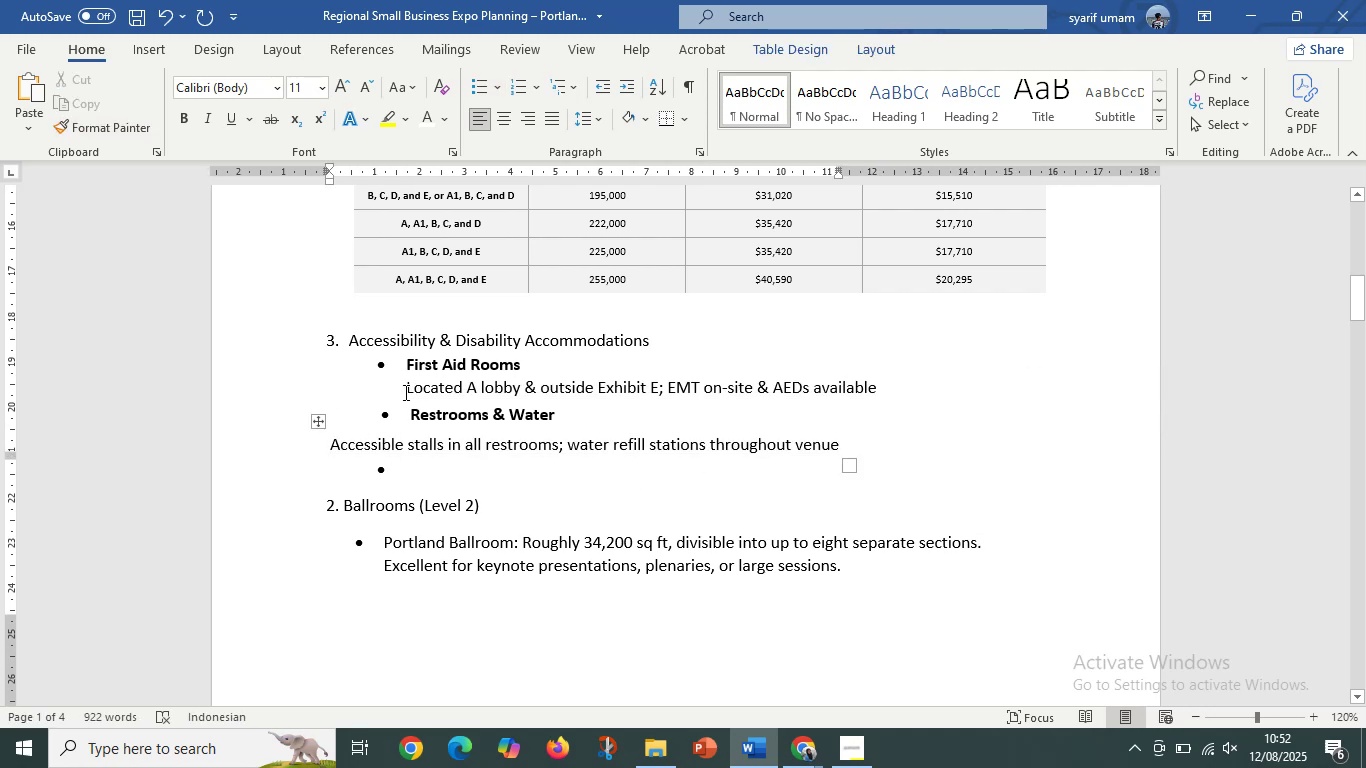 
left_click([404, 392])
 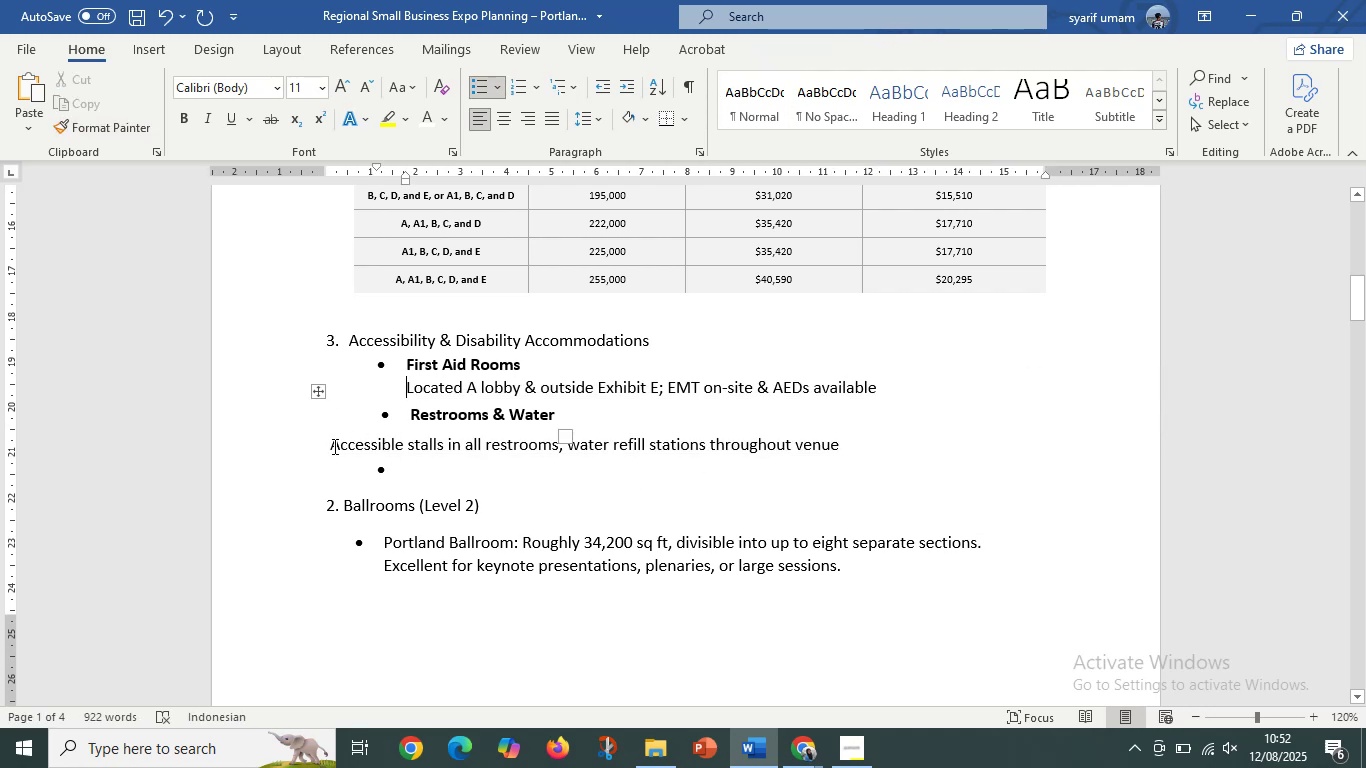 
left_click([333, 446])
 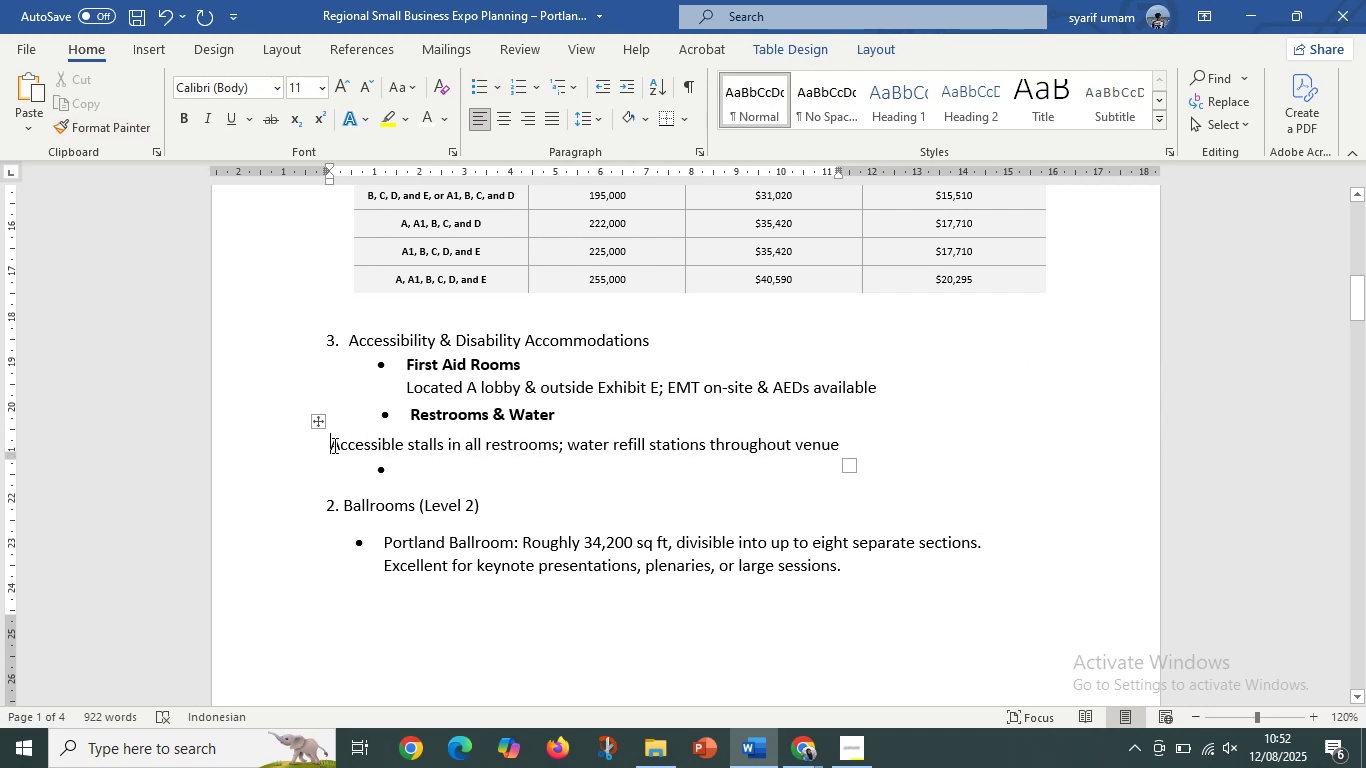 
key(Backspace)
 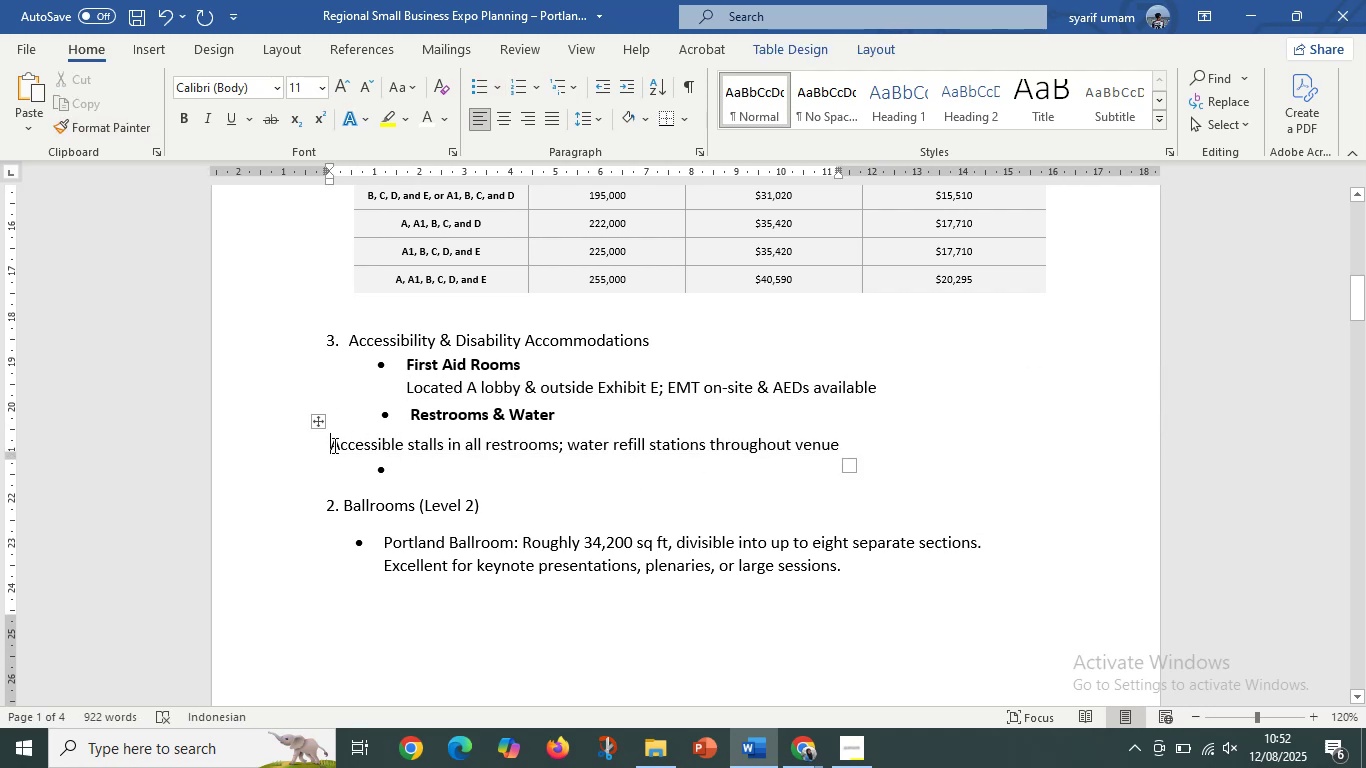 
key(Backspace)
 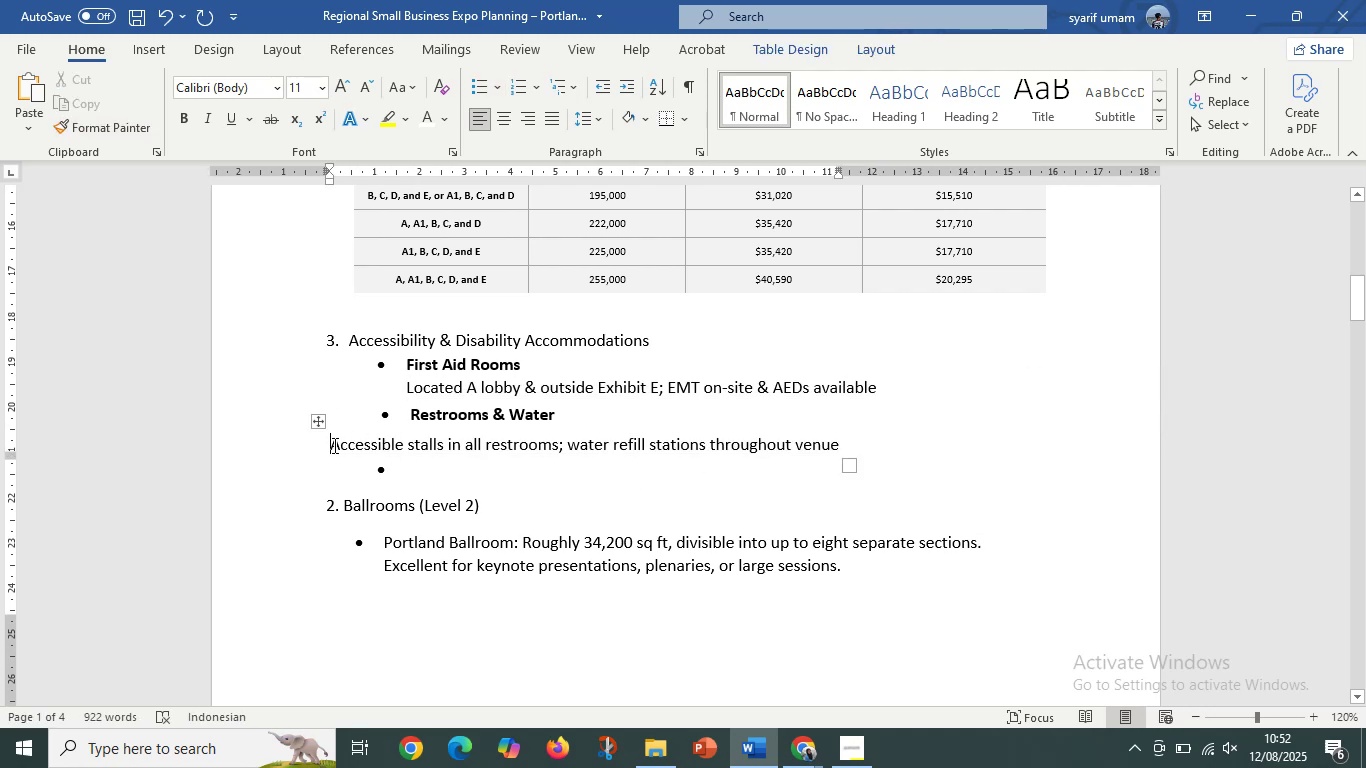 
key(Backspace)
 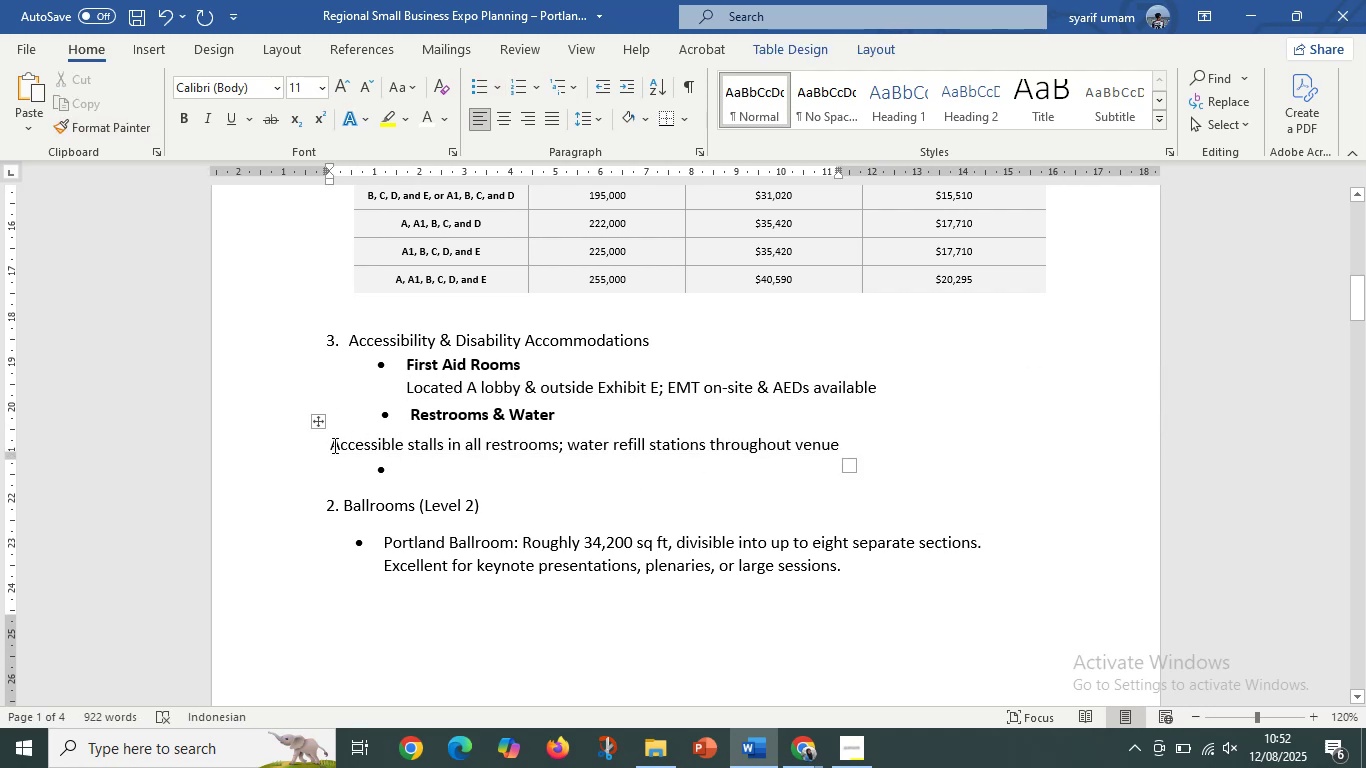 
key(Backspace)
 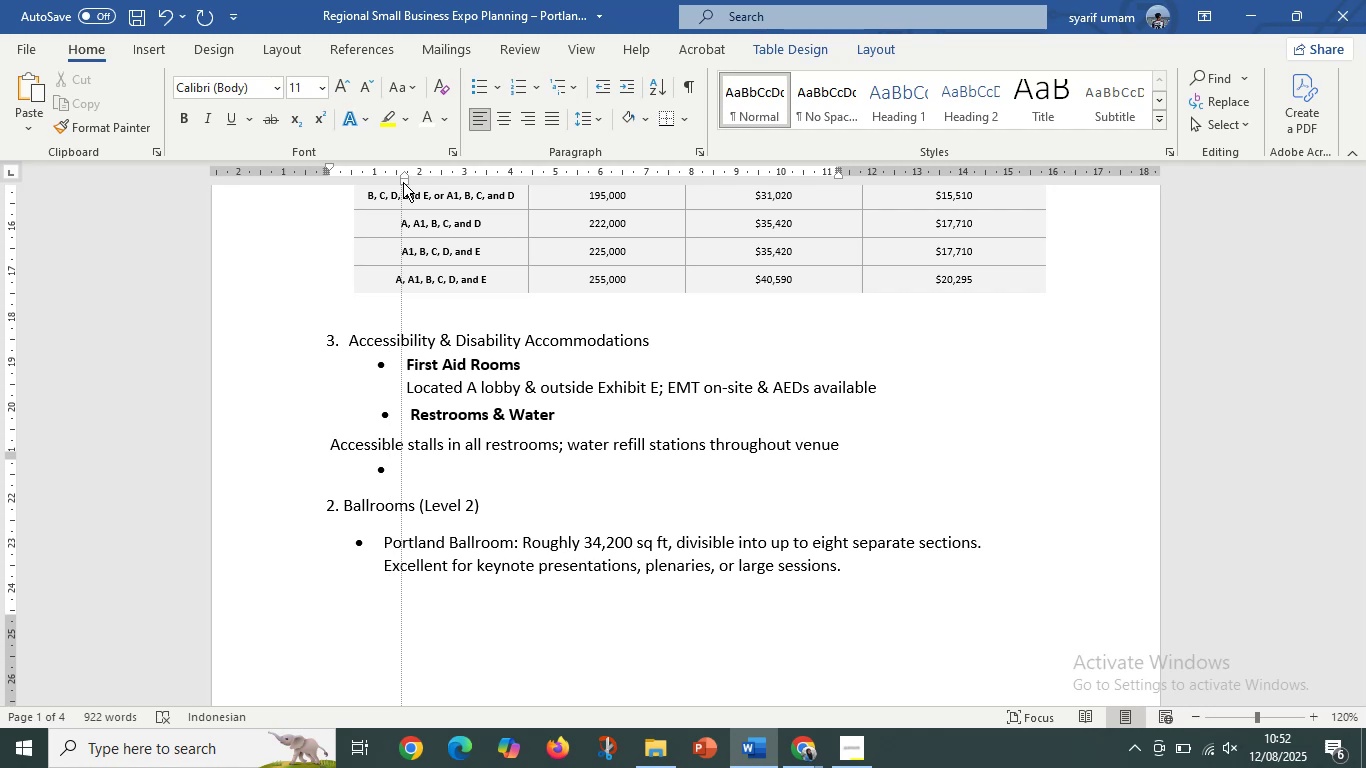 
key(Control+Z)
 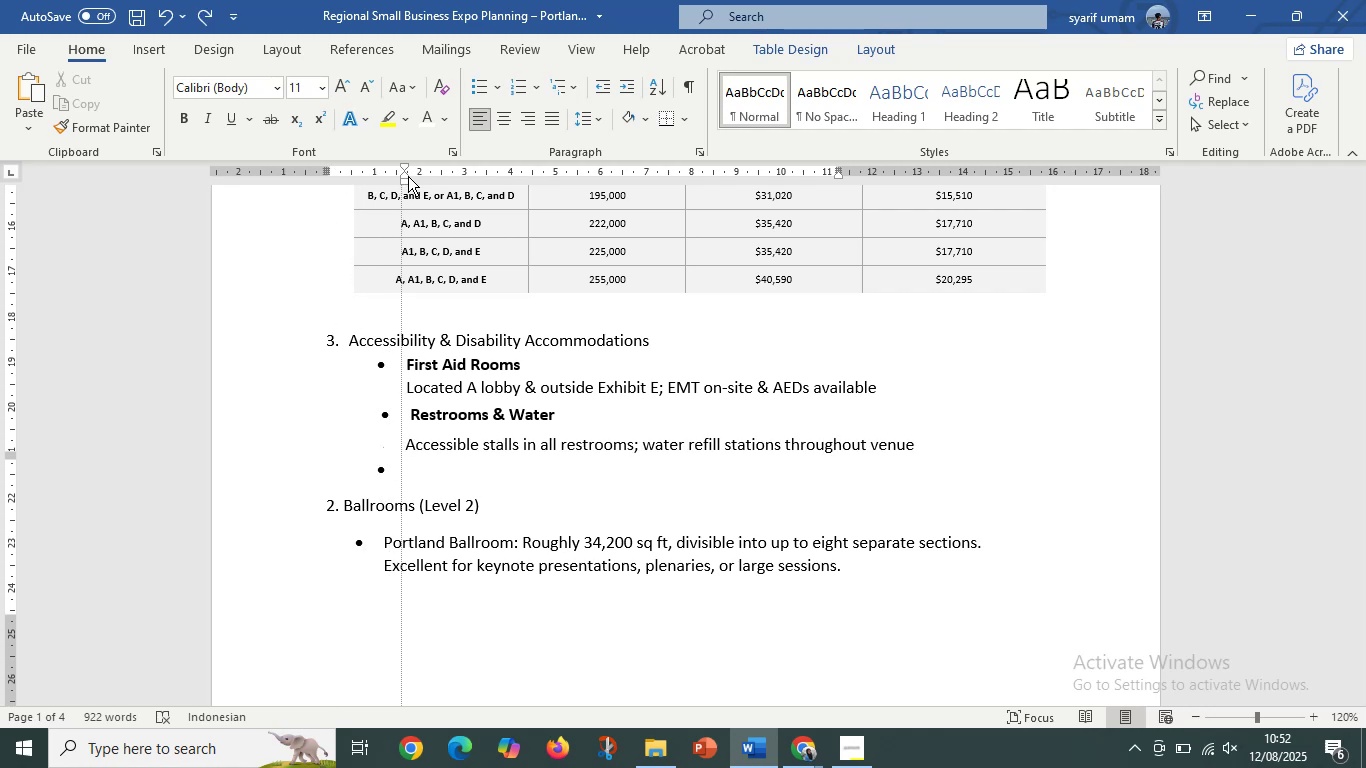 
left_click([417, 466])
 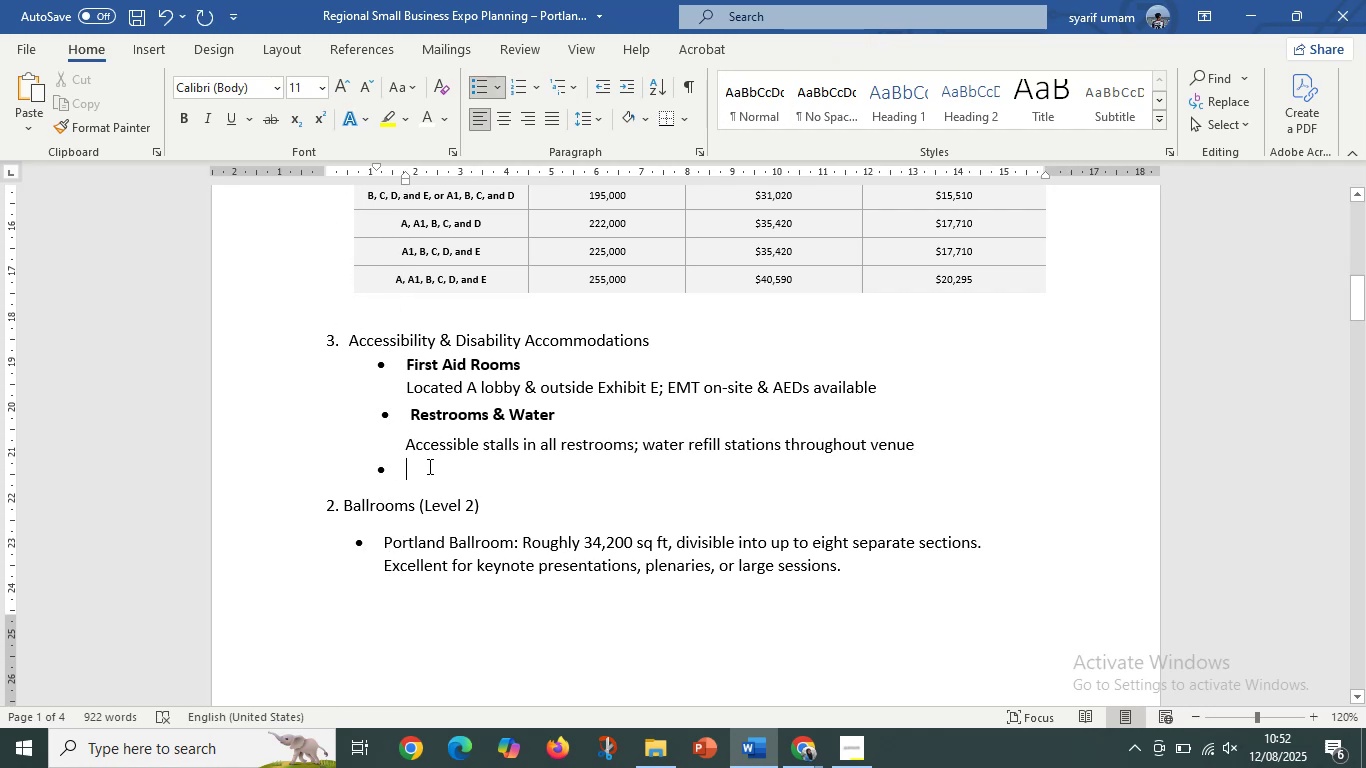 
key(Backspace)
 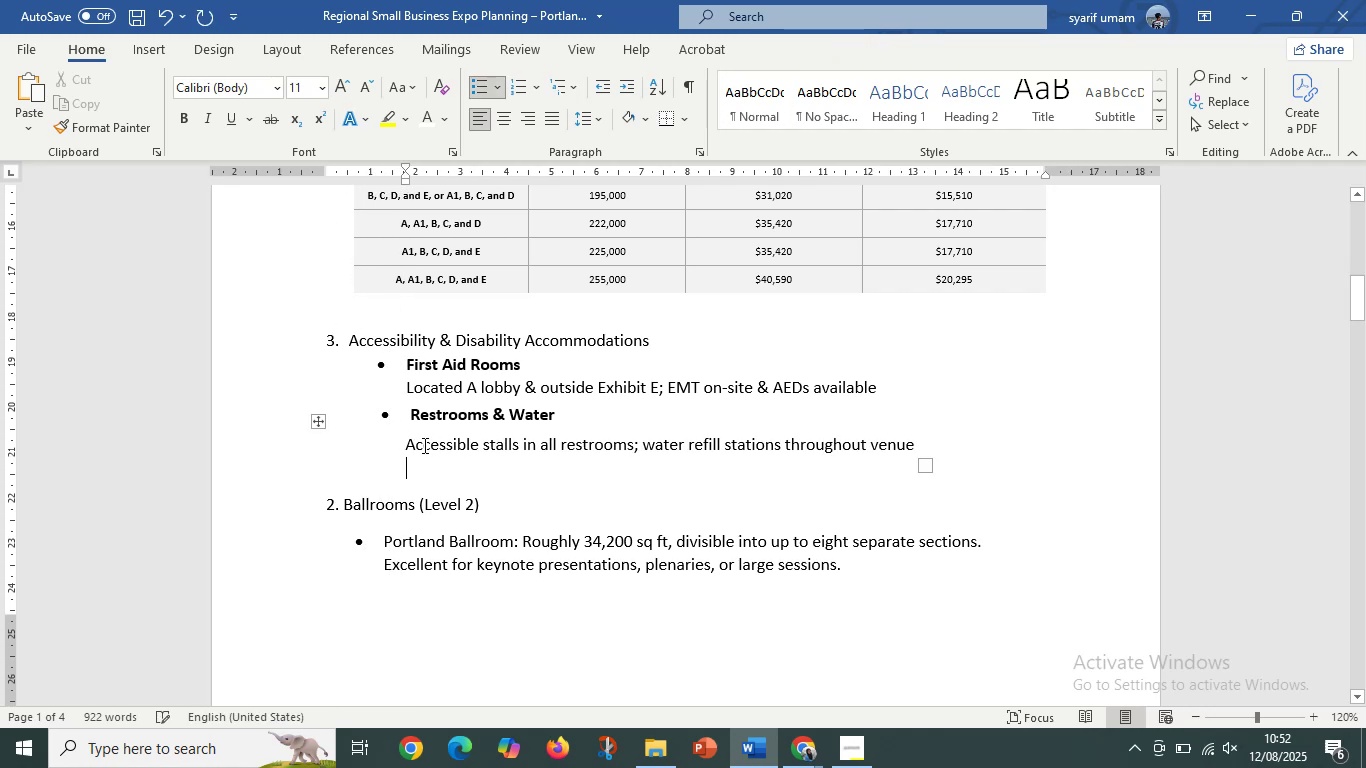 
key(Backspace)
 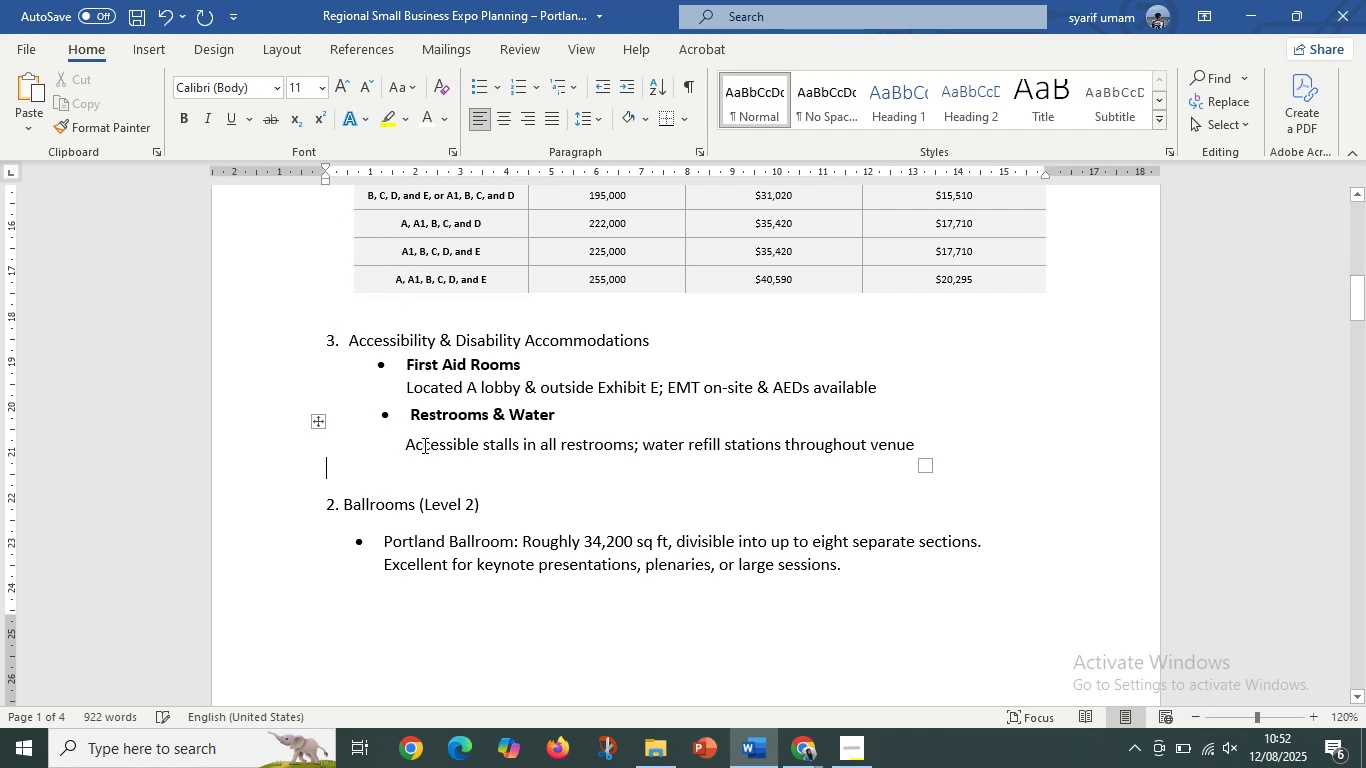 
key(Backspace)
 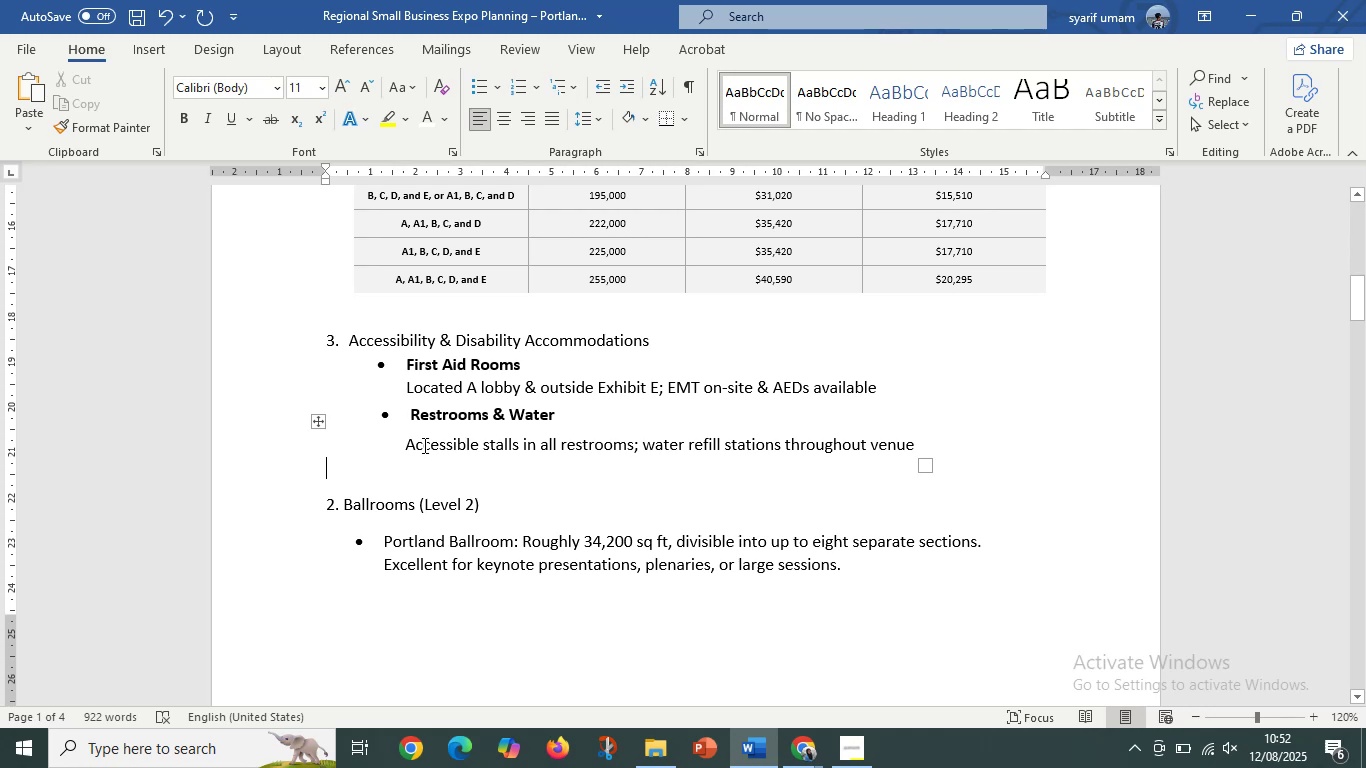 
key(Backspace)
 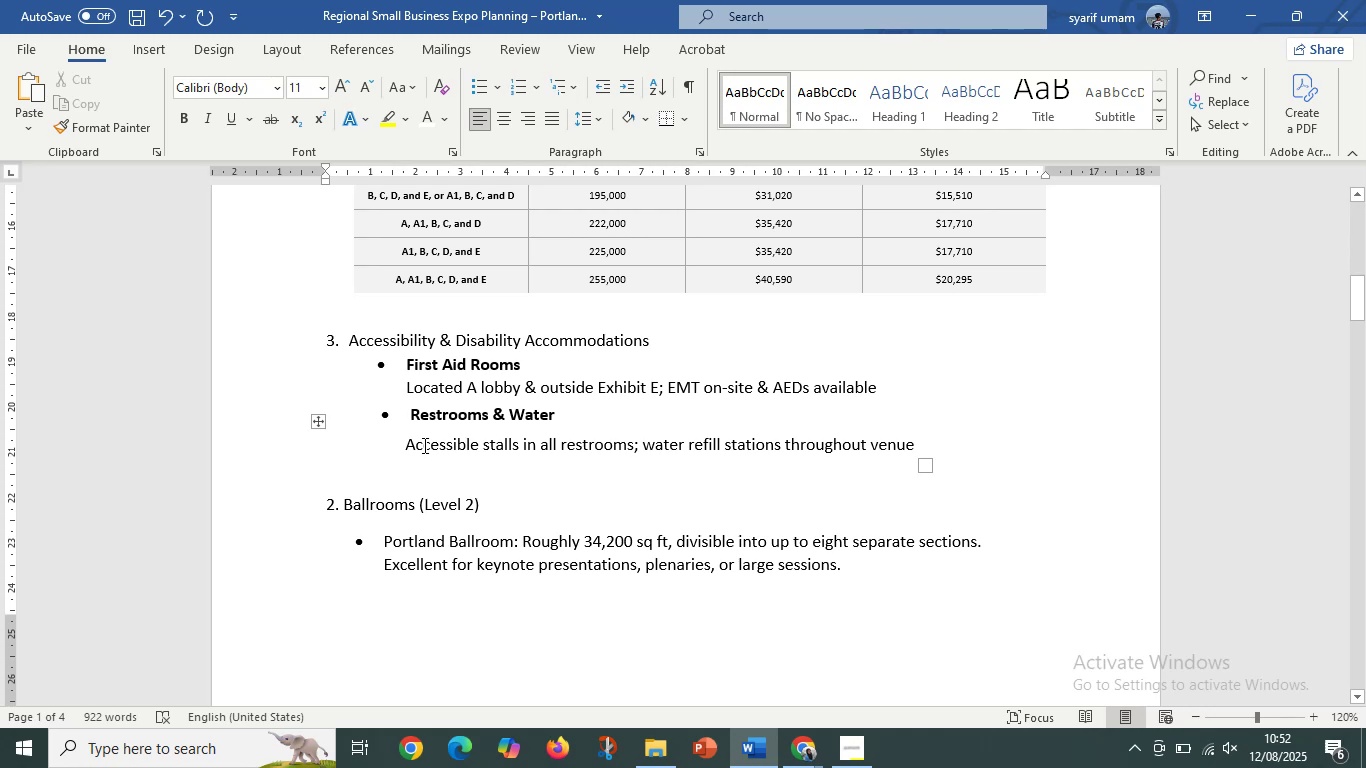 
key(Enter)
 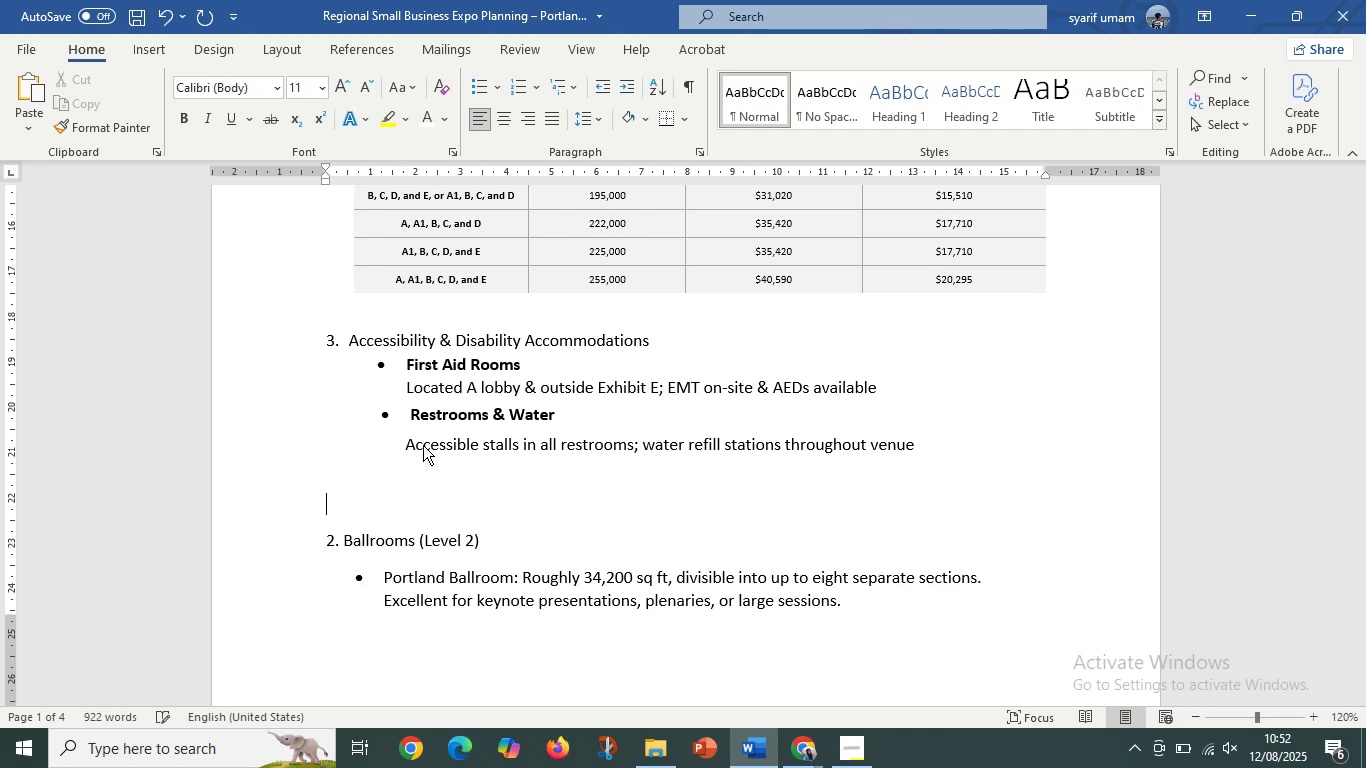 
key(Control+Z)
 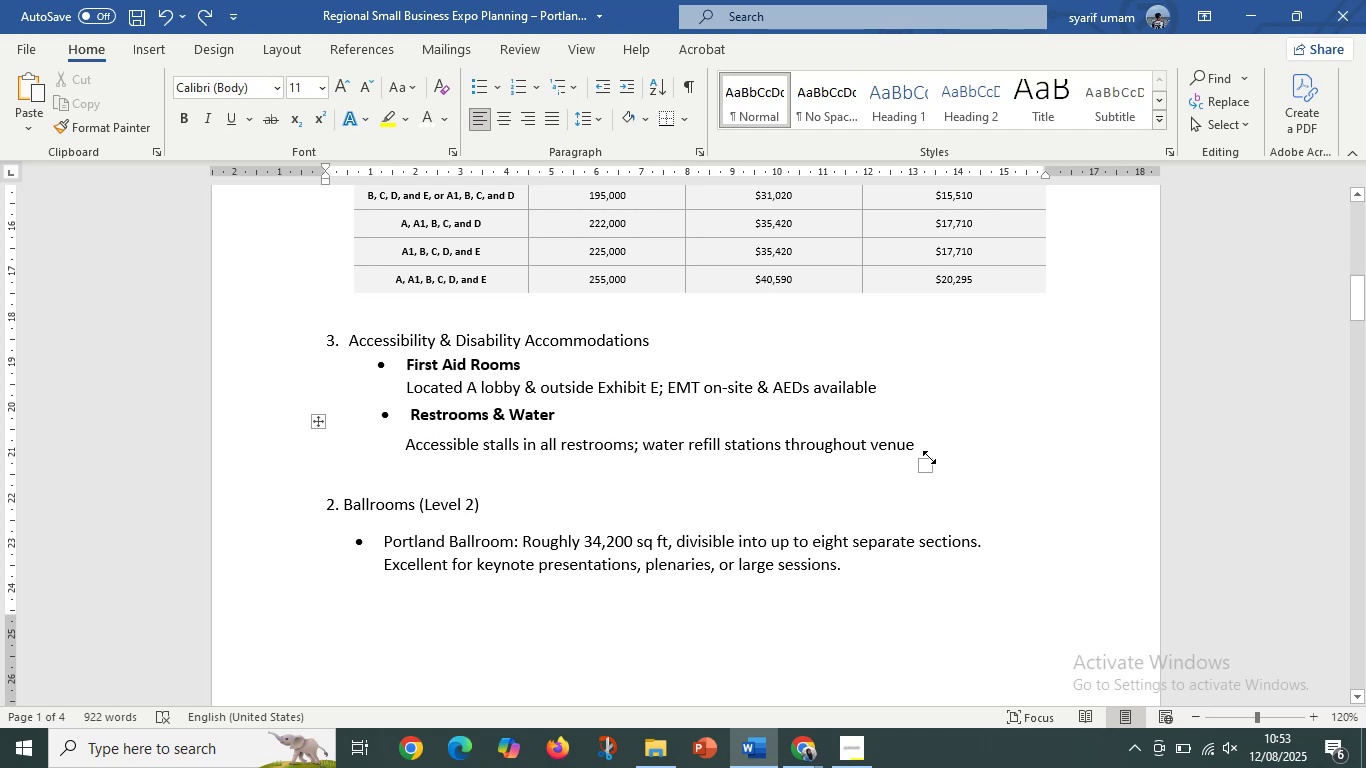 
left_click([921, 445])
 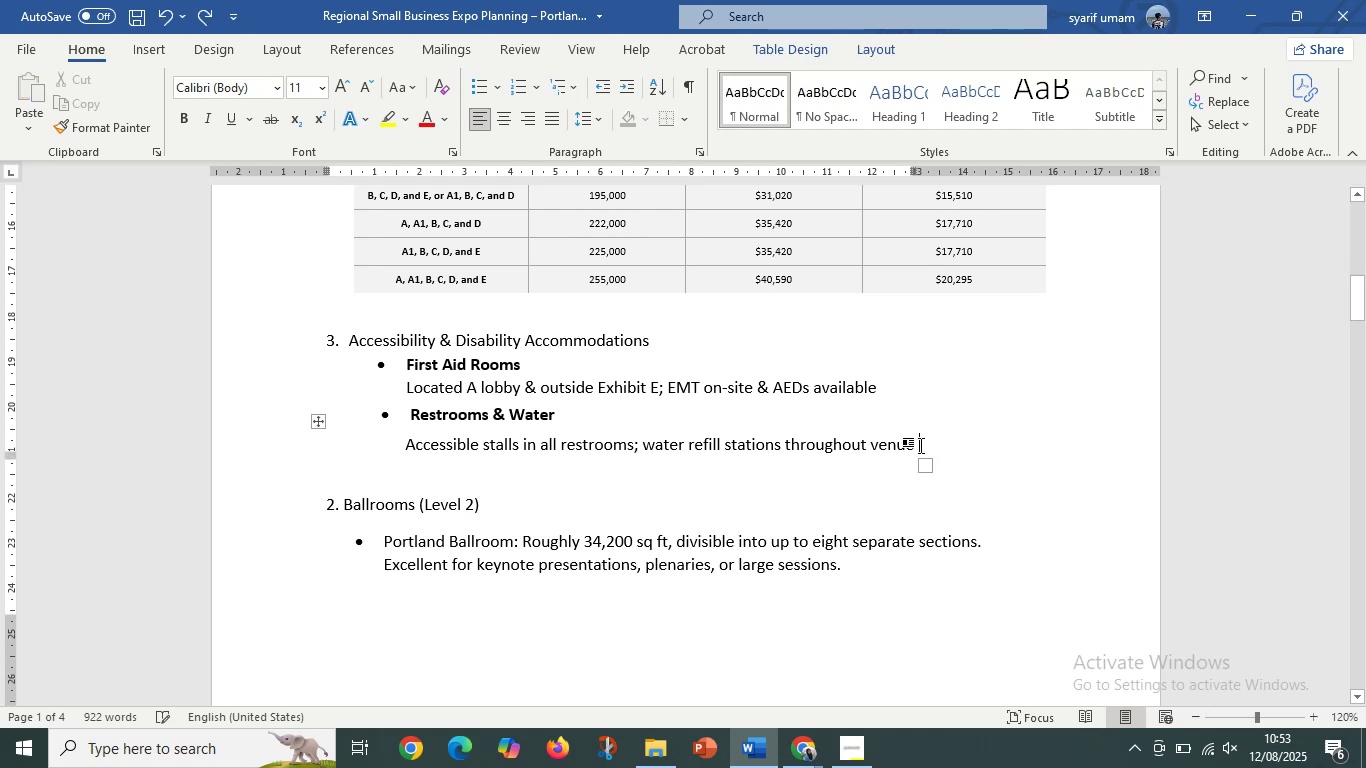 
key(Delete)
 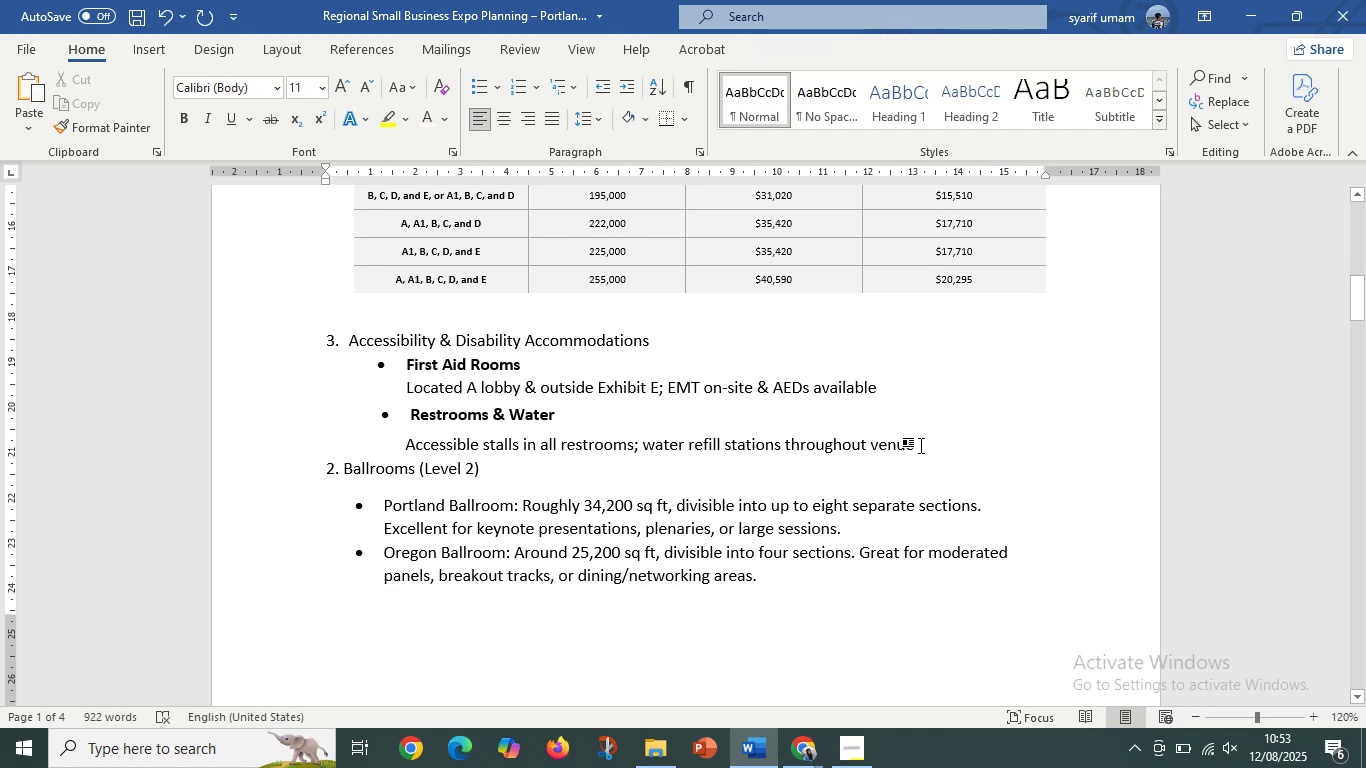 
left_click([921, 445])
 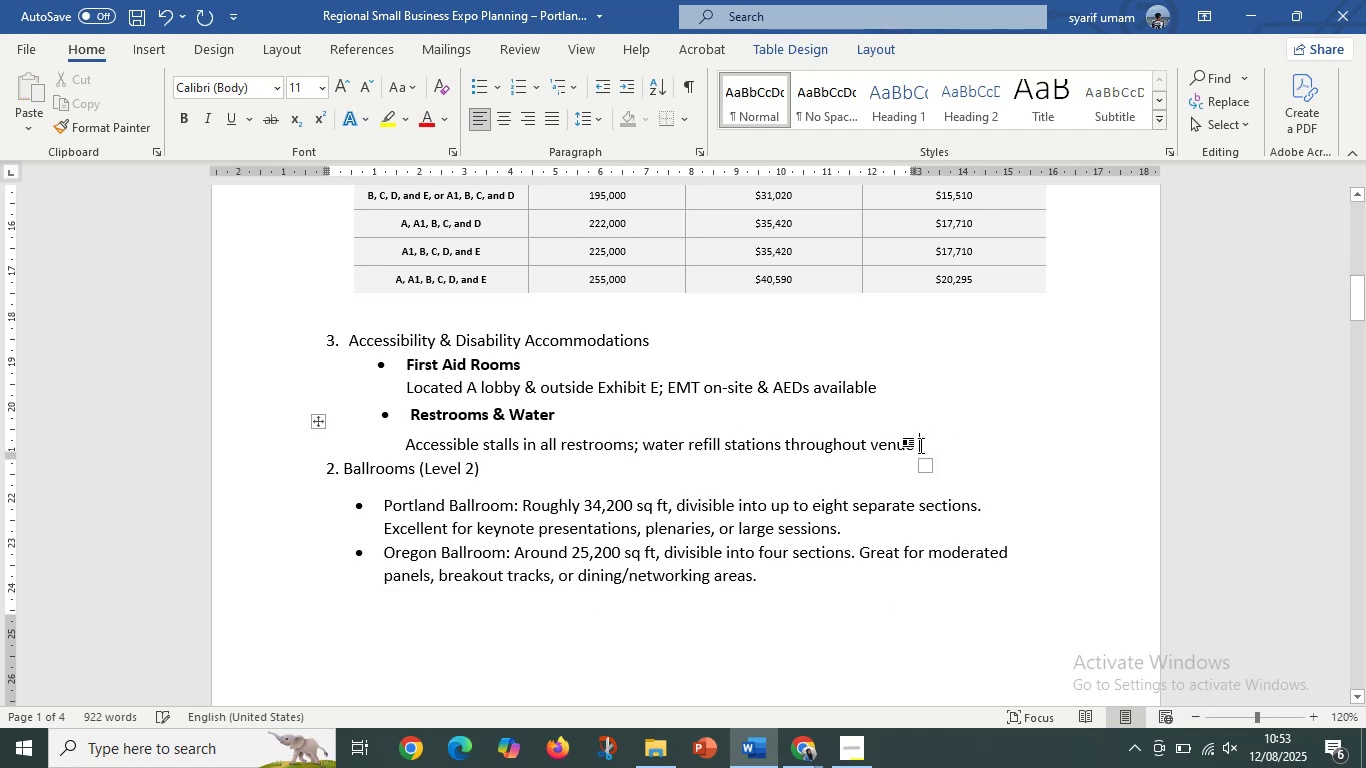 
key(Enter)
 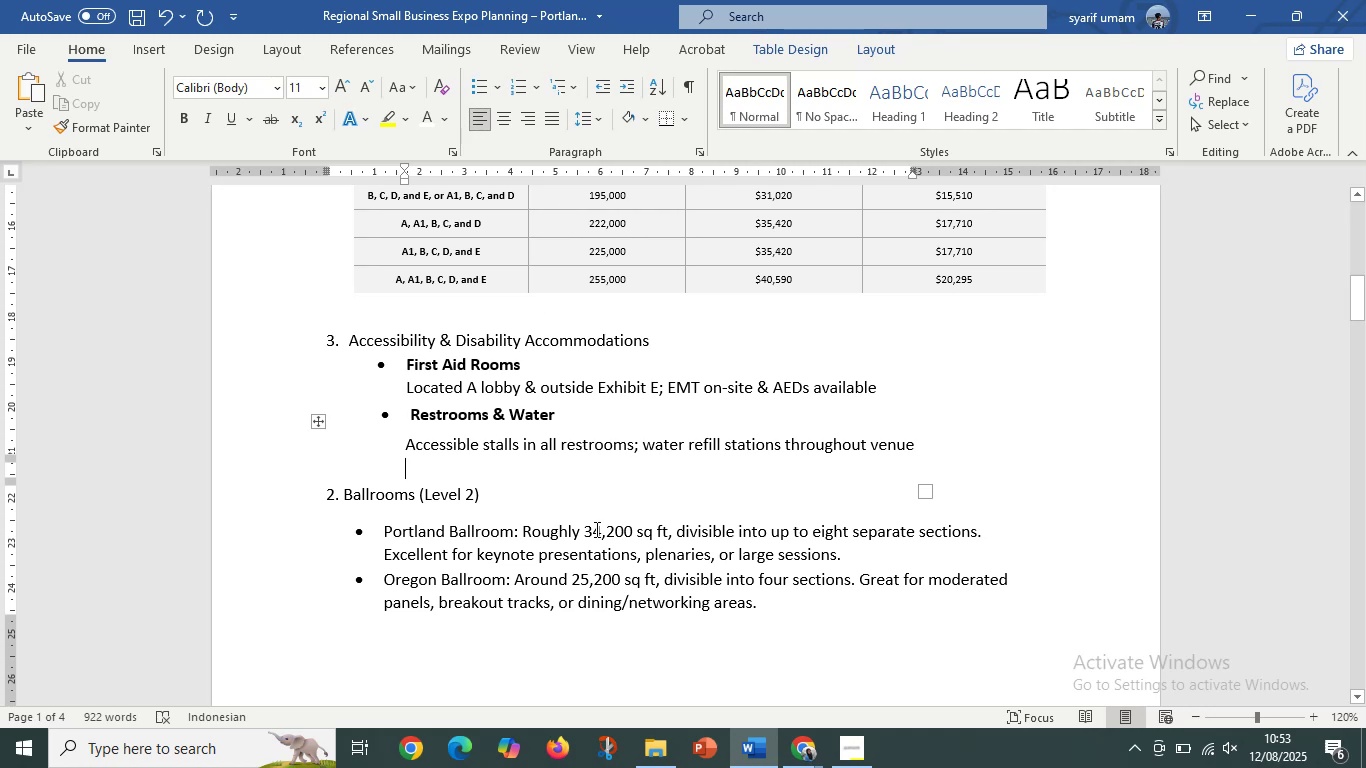 
left_click([805, 750])
 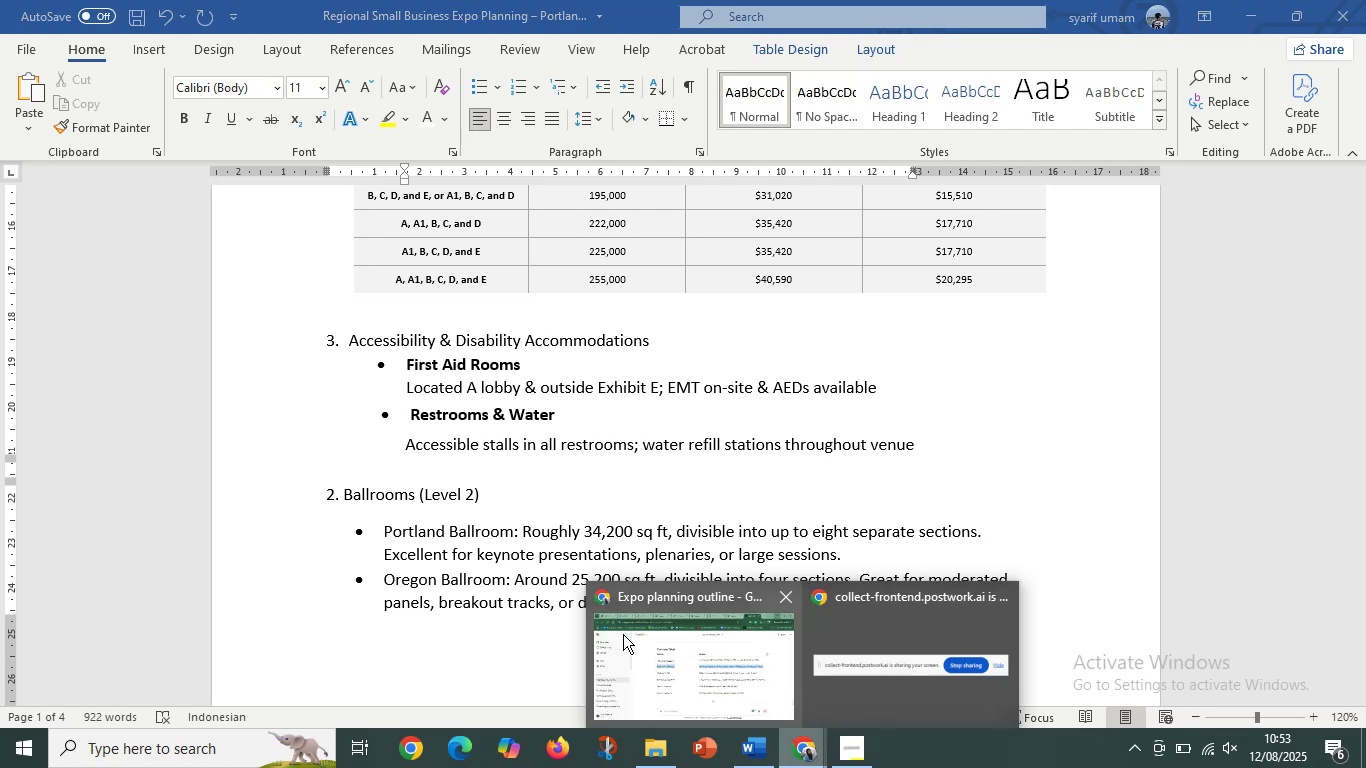 
left_click([669, 661])
 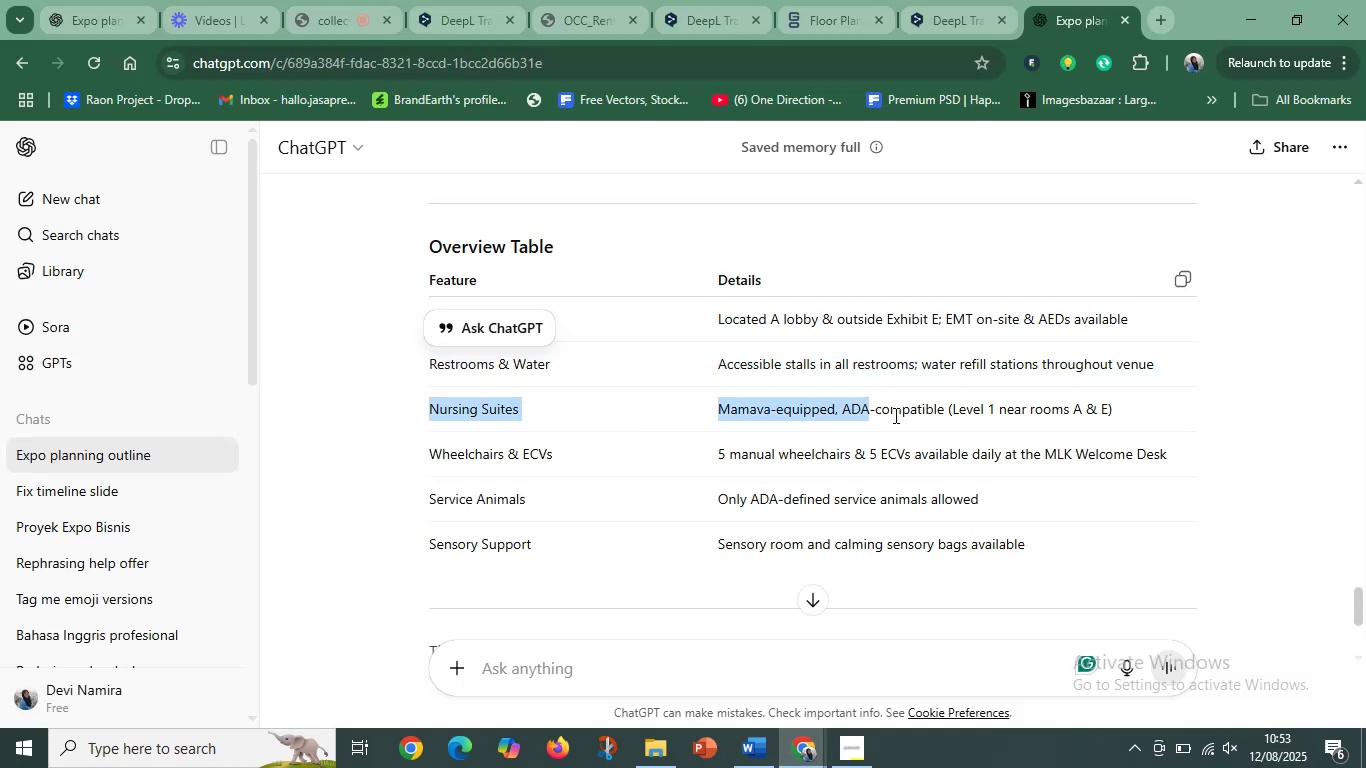 
key(Control+C)
 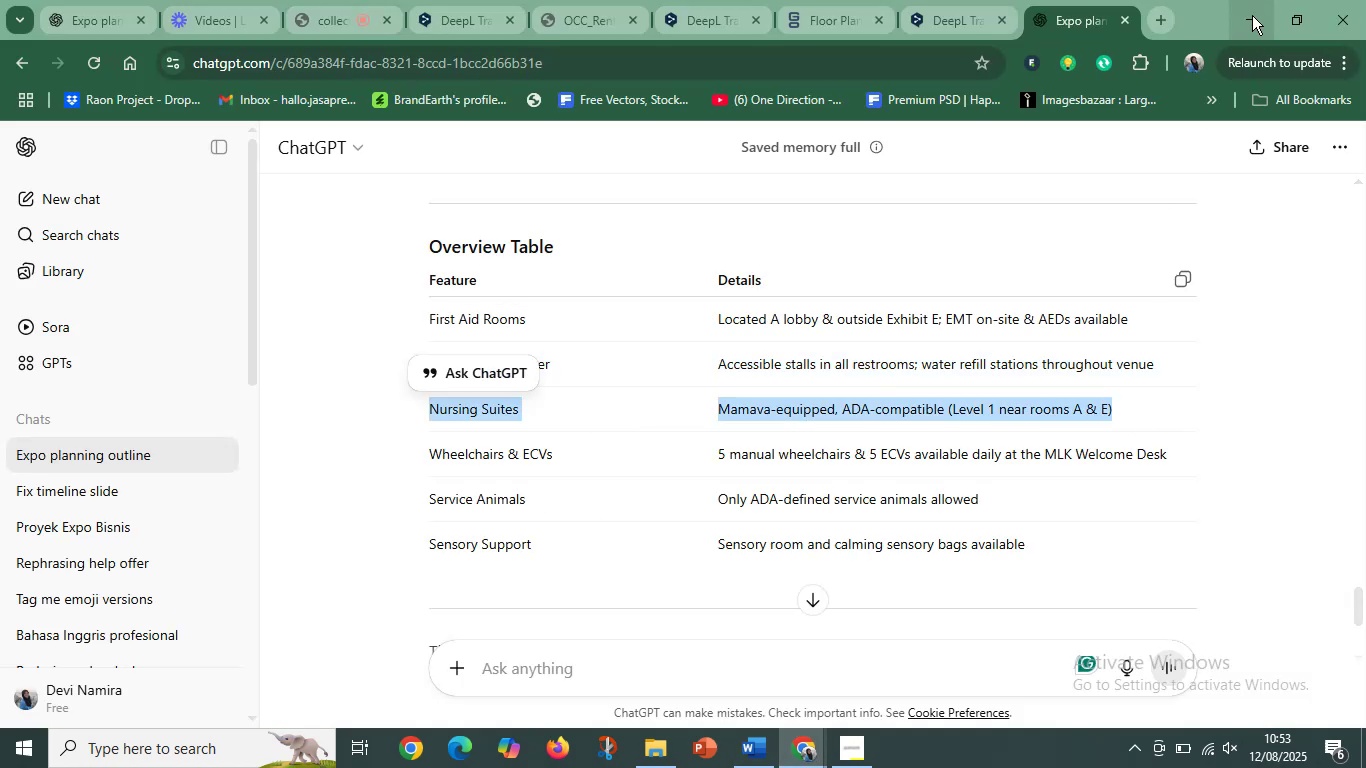 
left_click([1252, 15])
 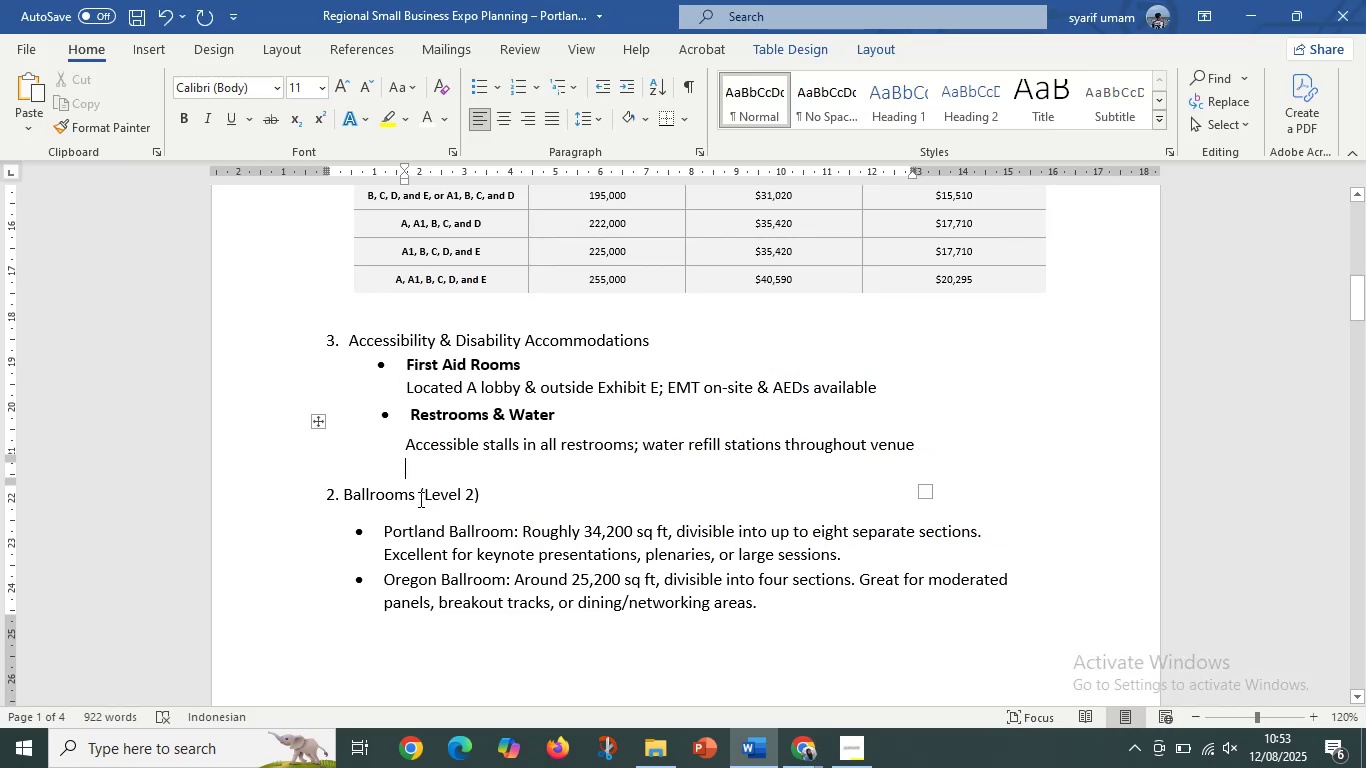 
key(Control+V)
 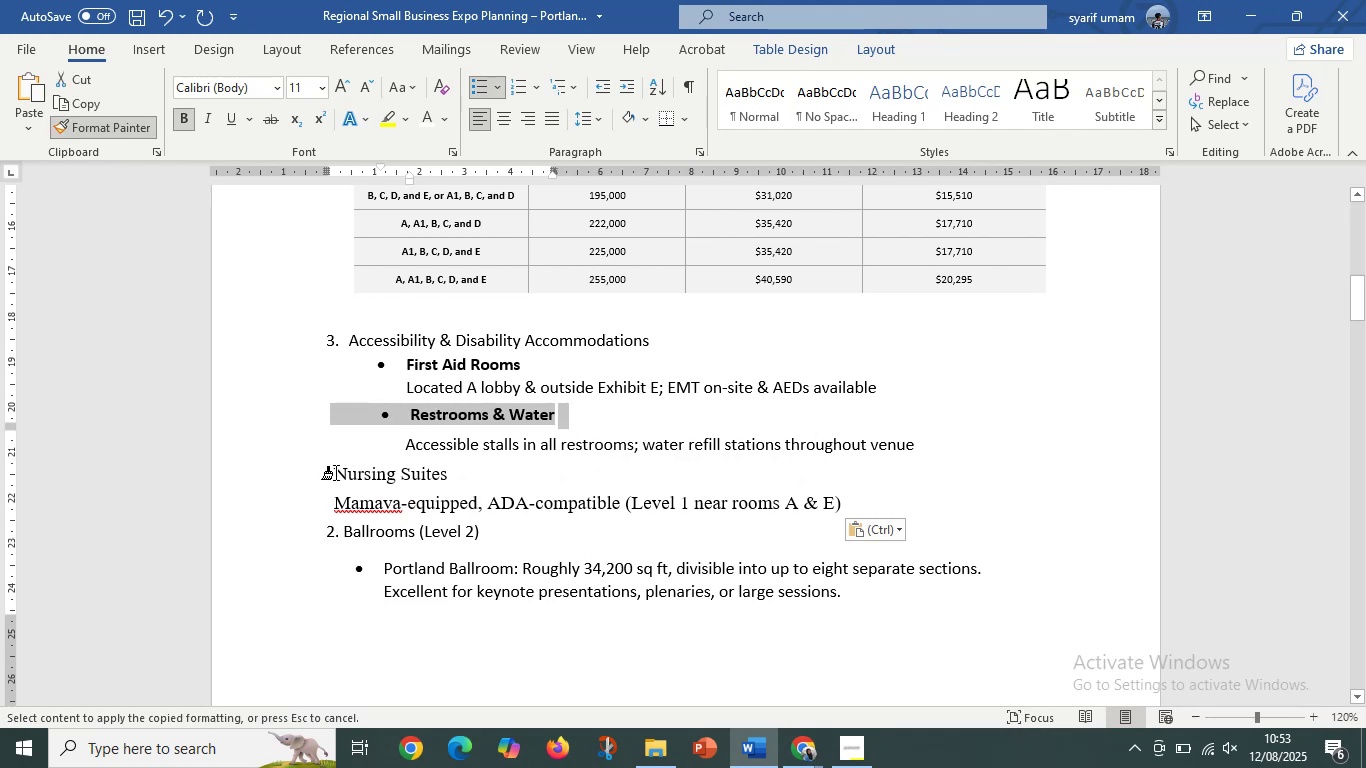 
wait(6.11)
 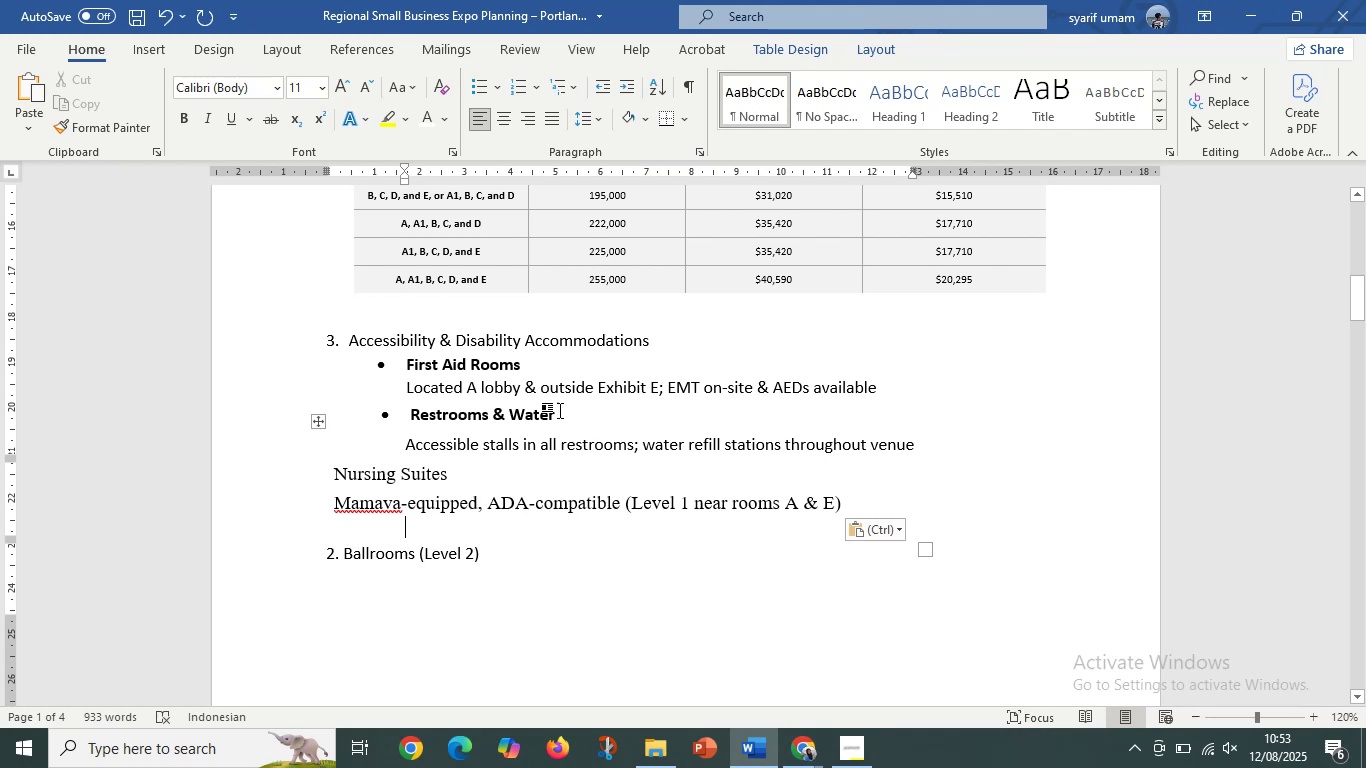 
left_click([398, 509])
 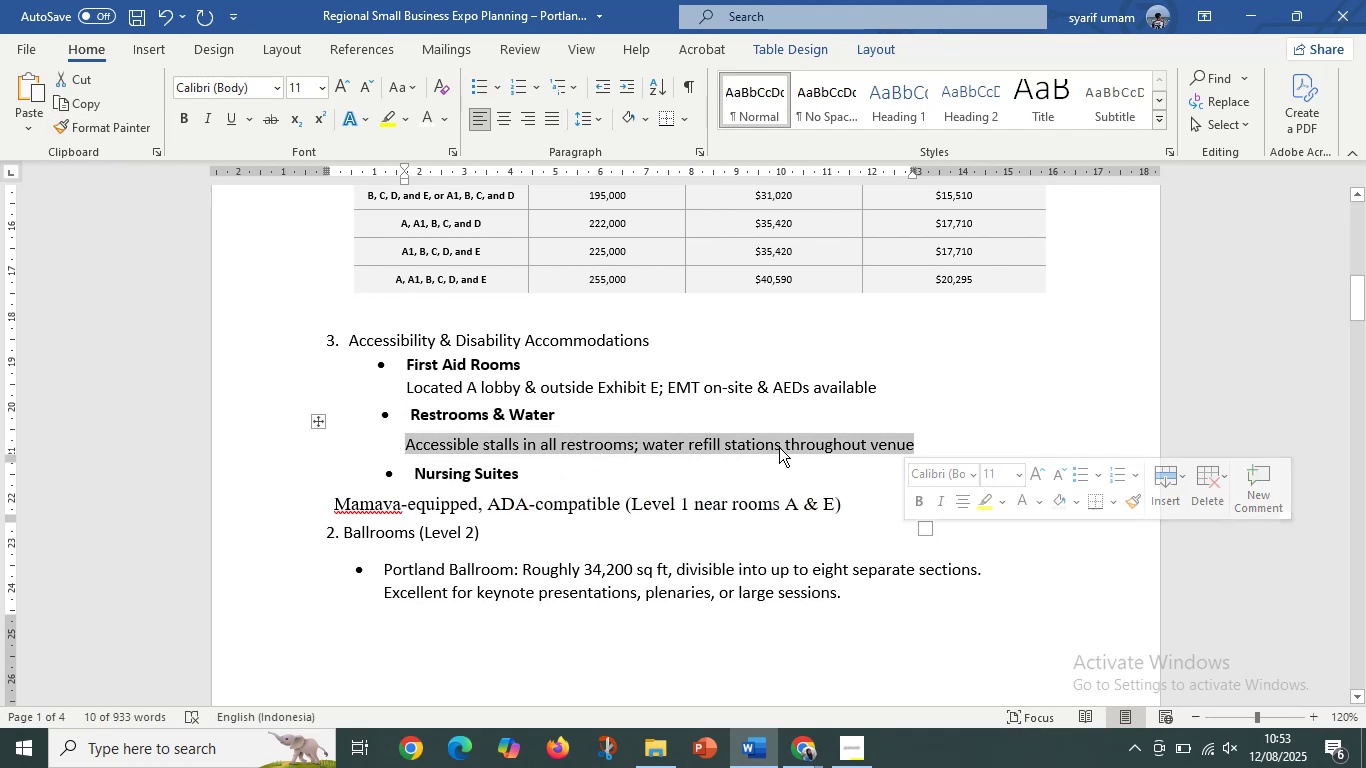 
left_click([72, 134])
 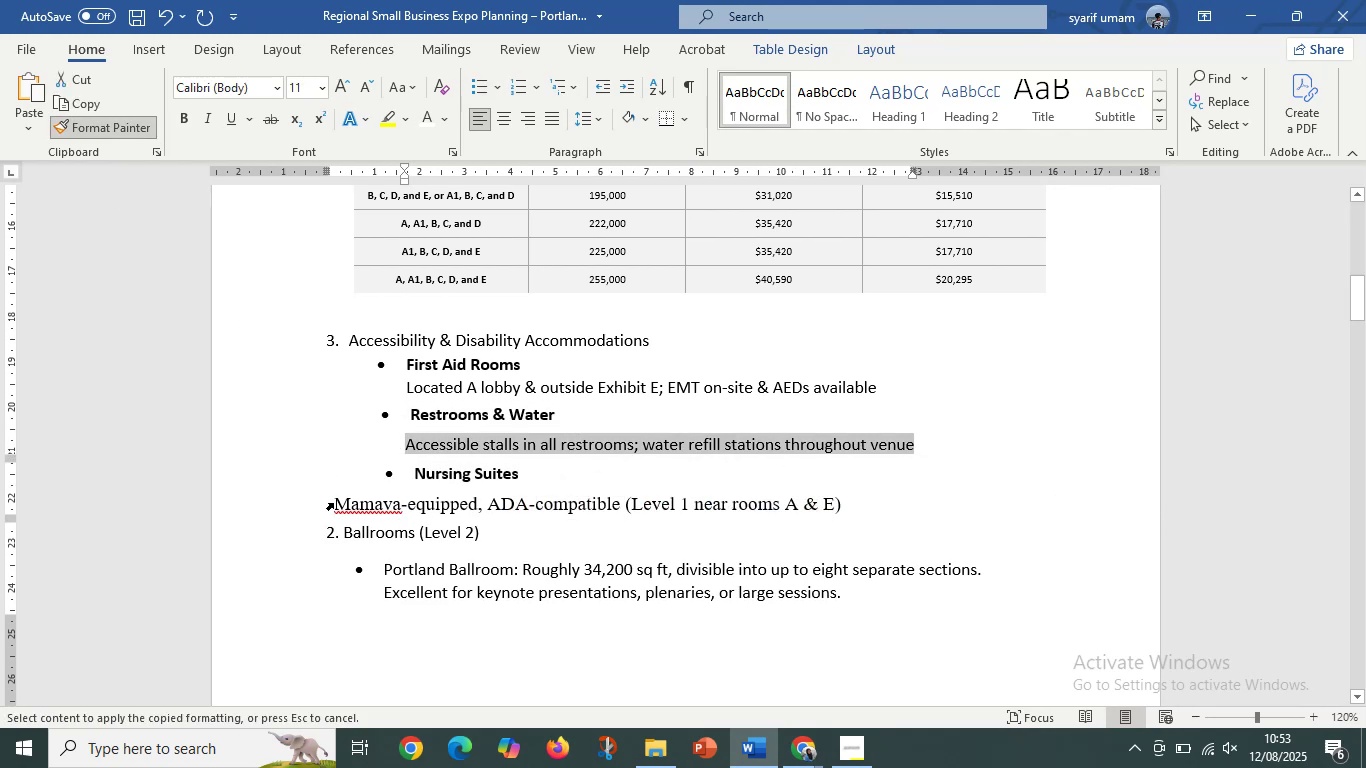 
left_click([333, 503])
 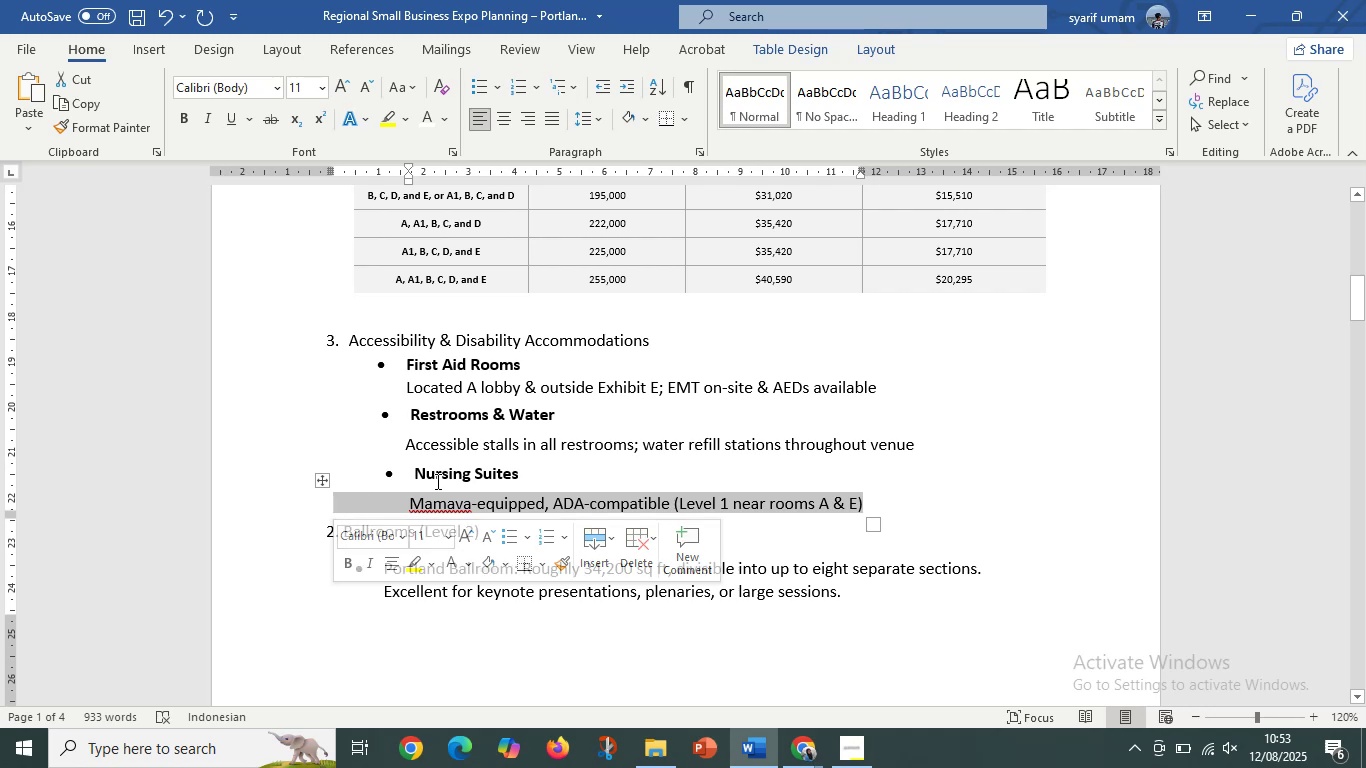 
left_click([836, 467])
 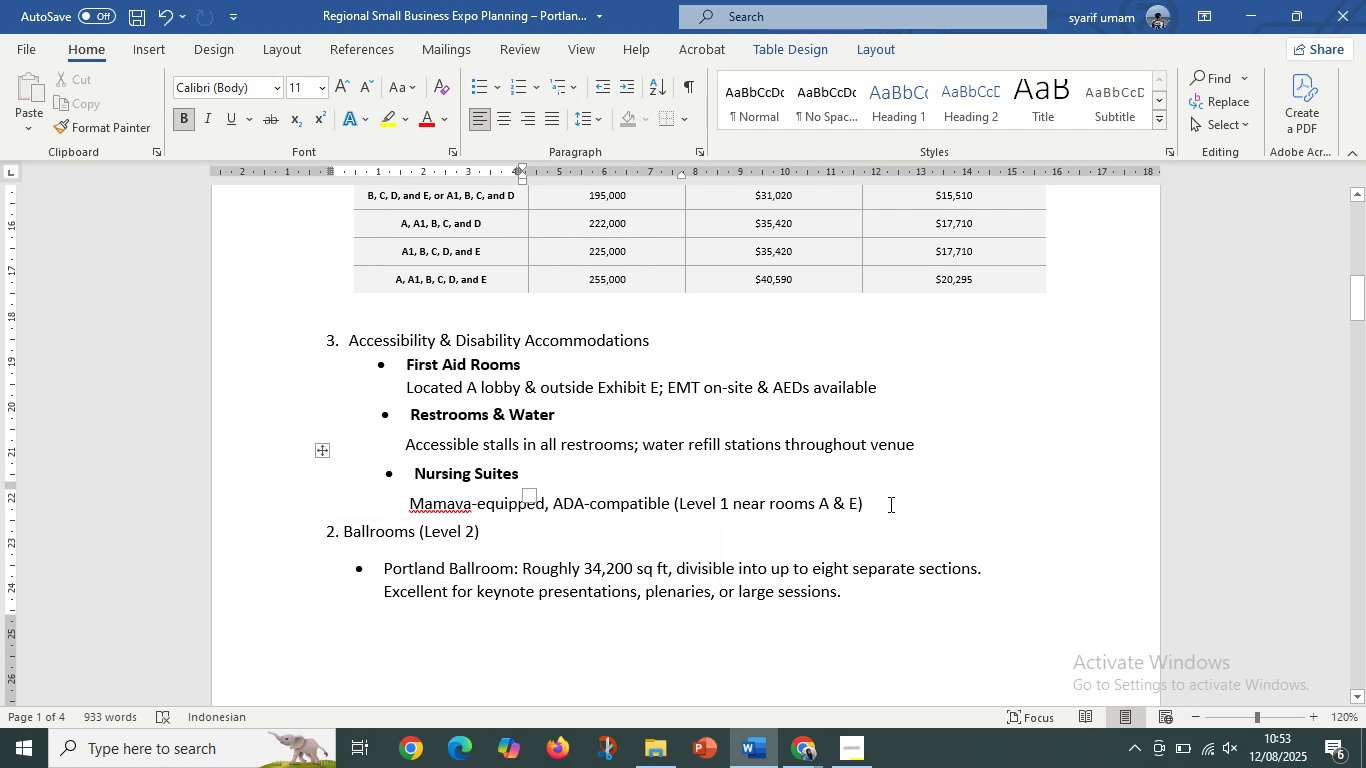 
left_click([871, 504])
 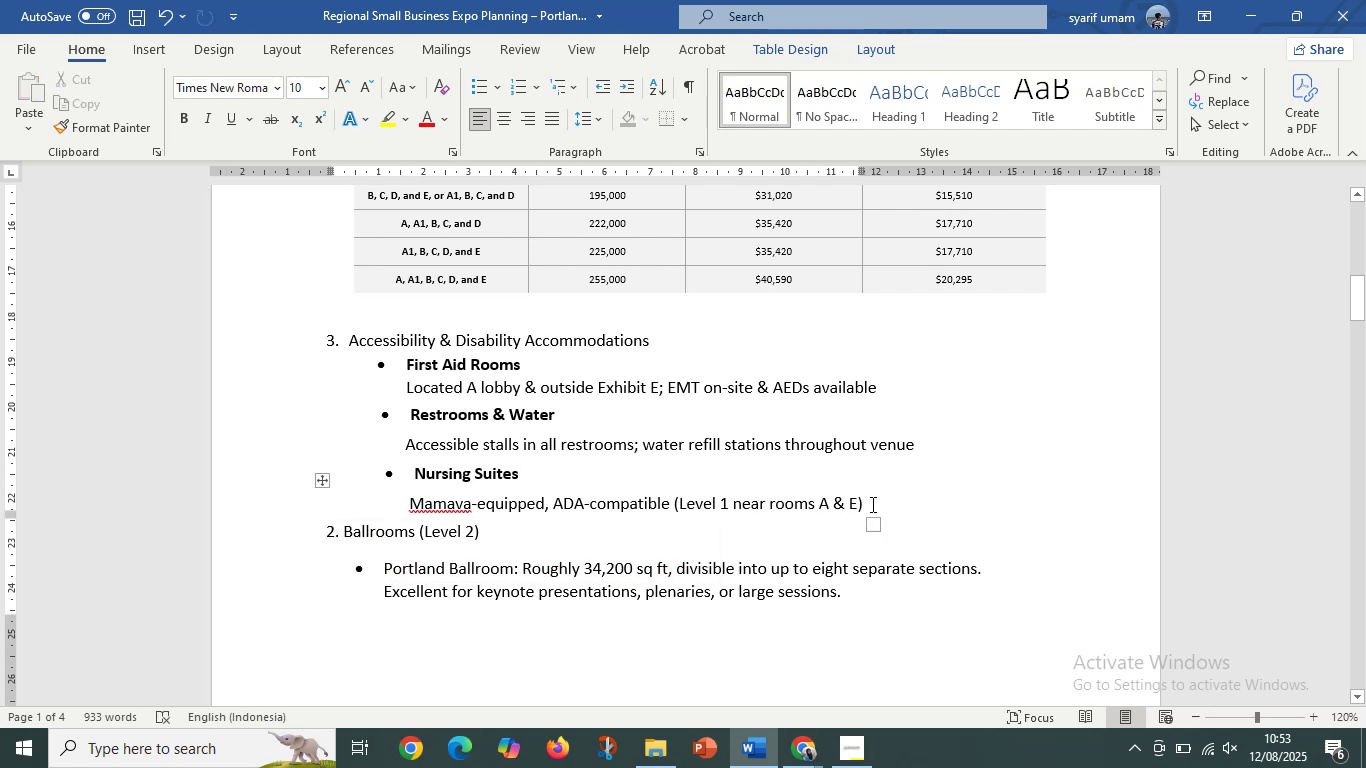 
key(Enter)
 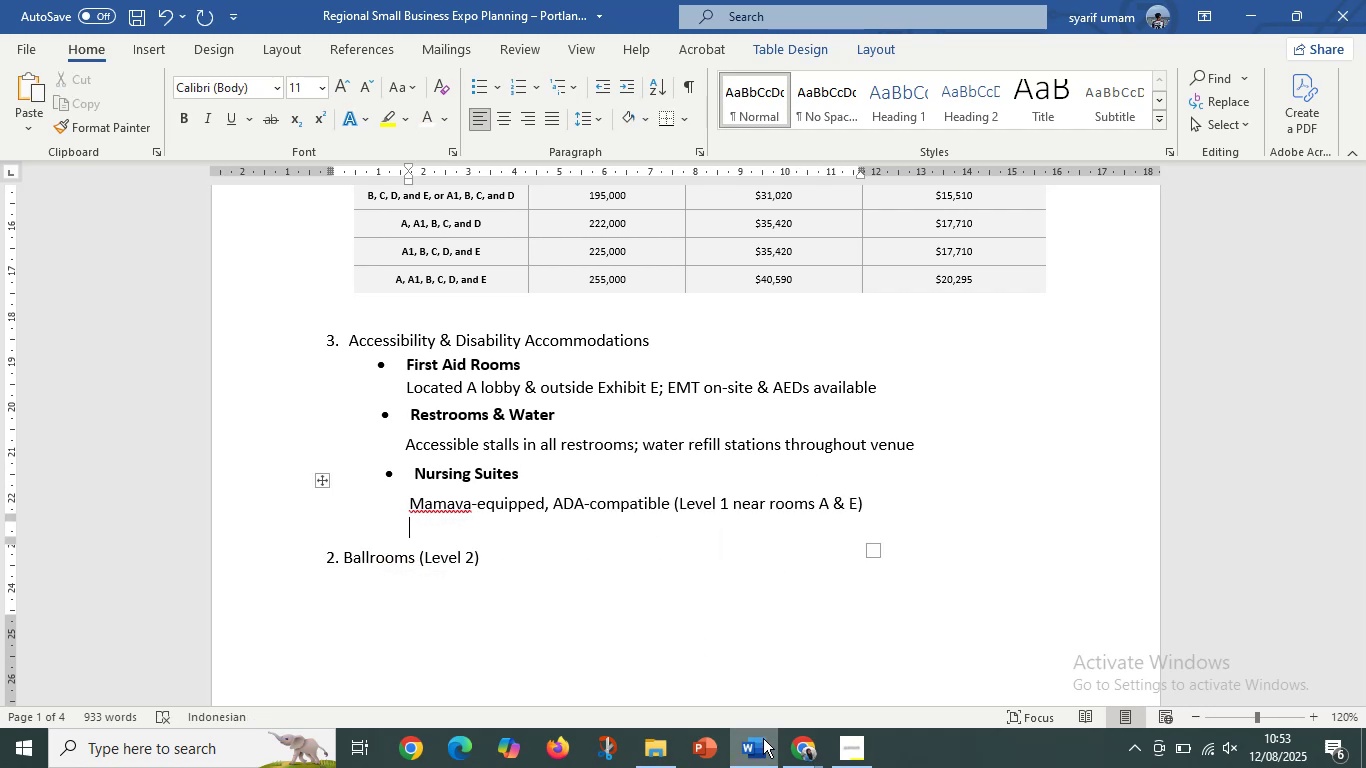 
left_click([785, 743])
 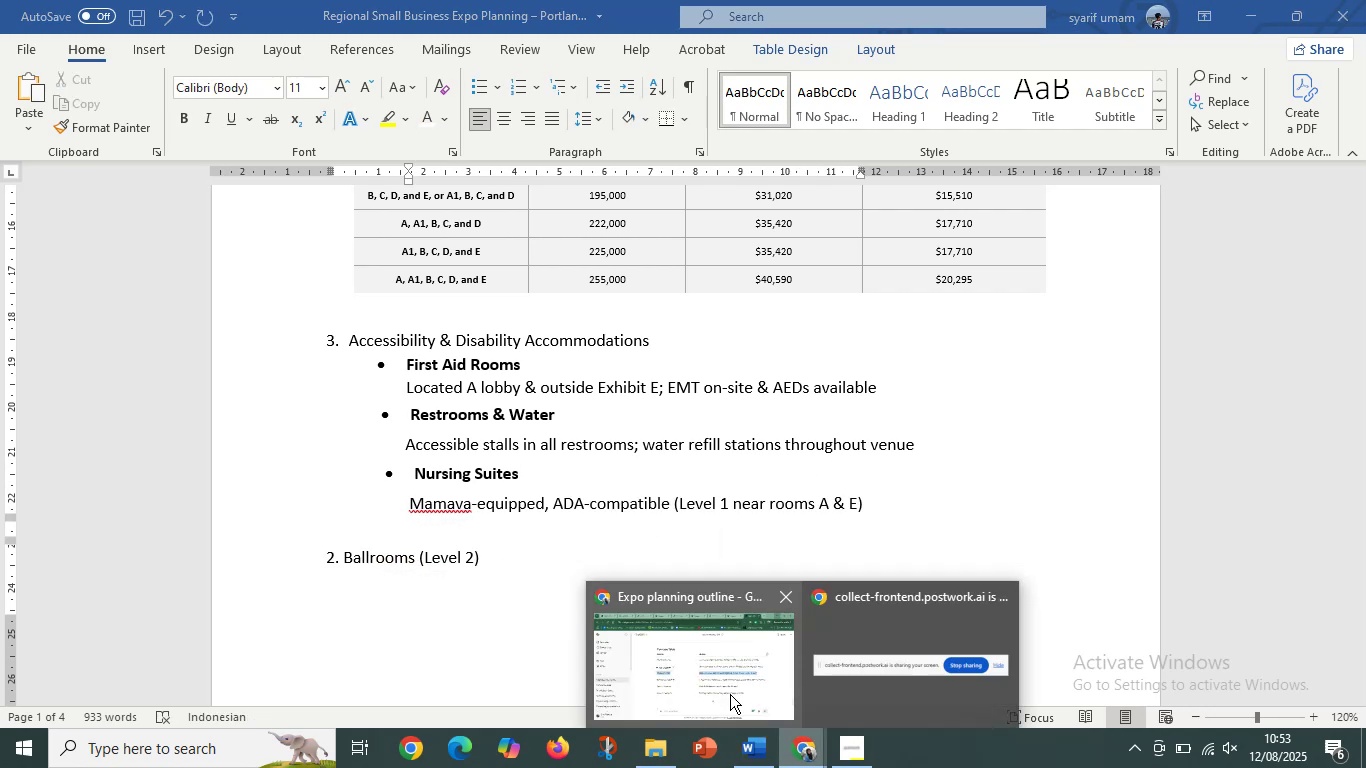 
left_click([730, 694])
 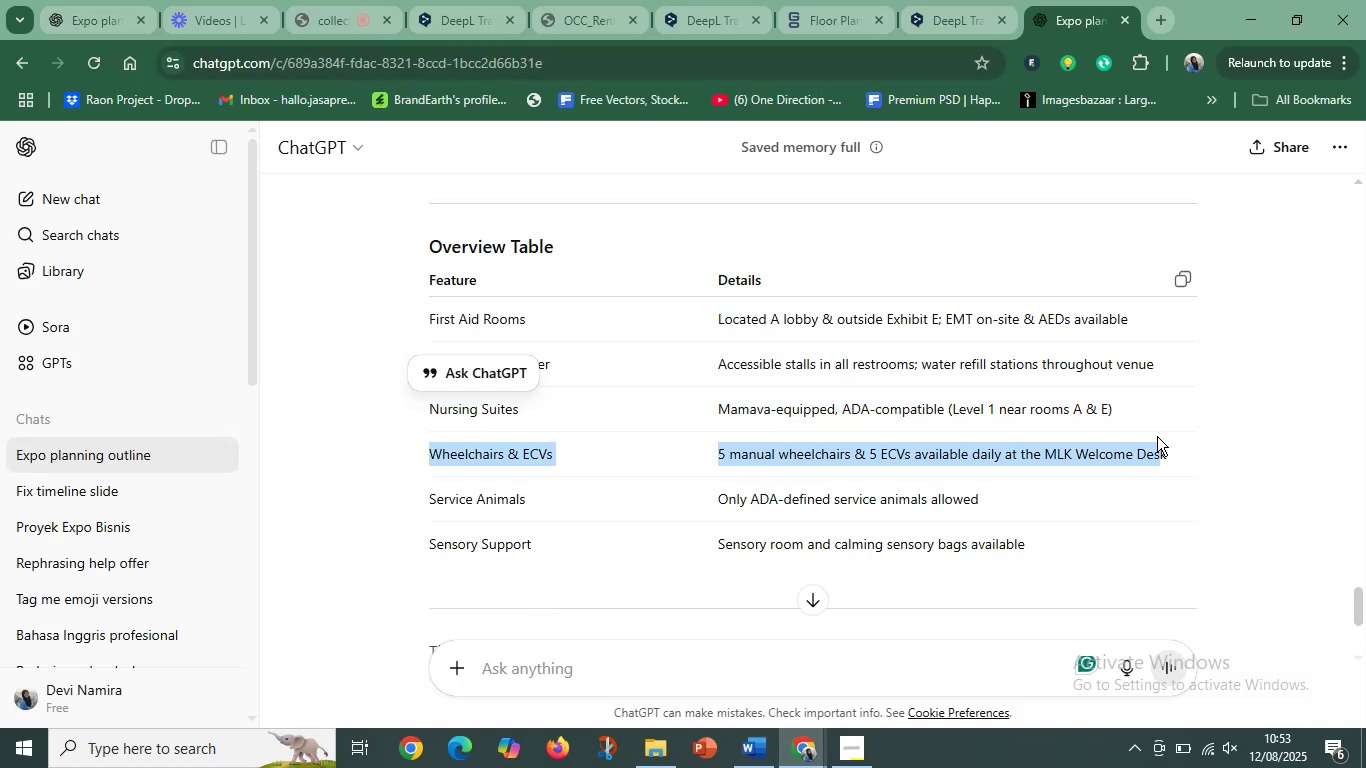 
key(Control+C)
 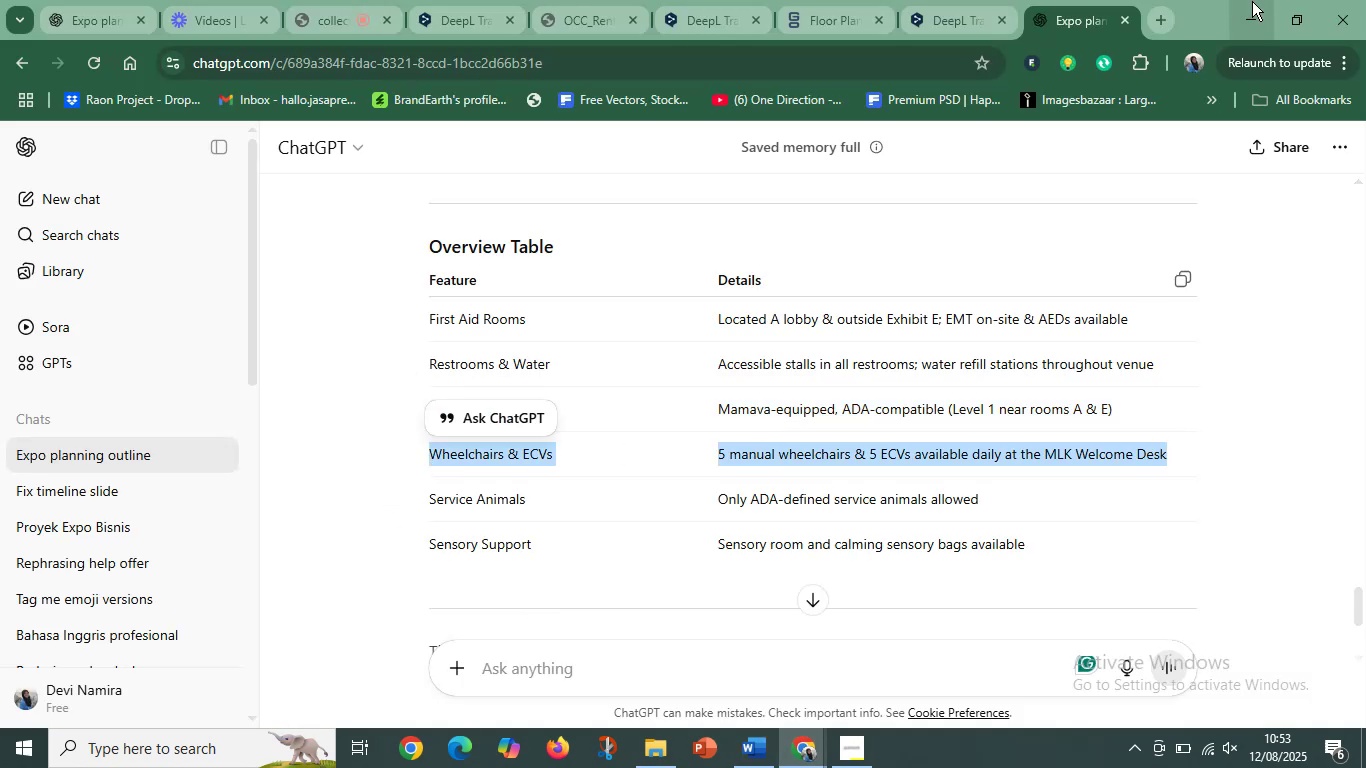 
left_click([1256, 7])
 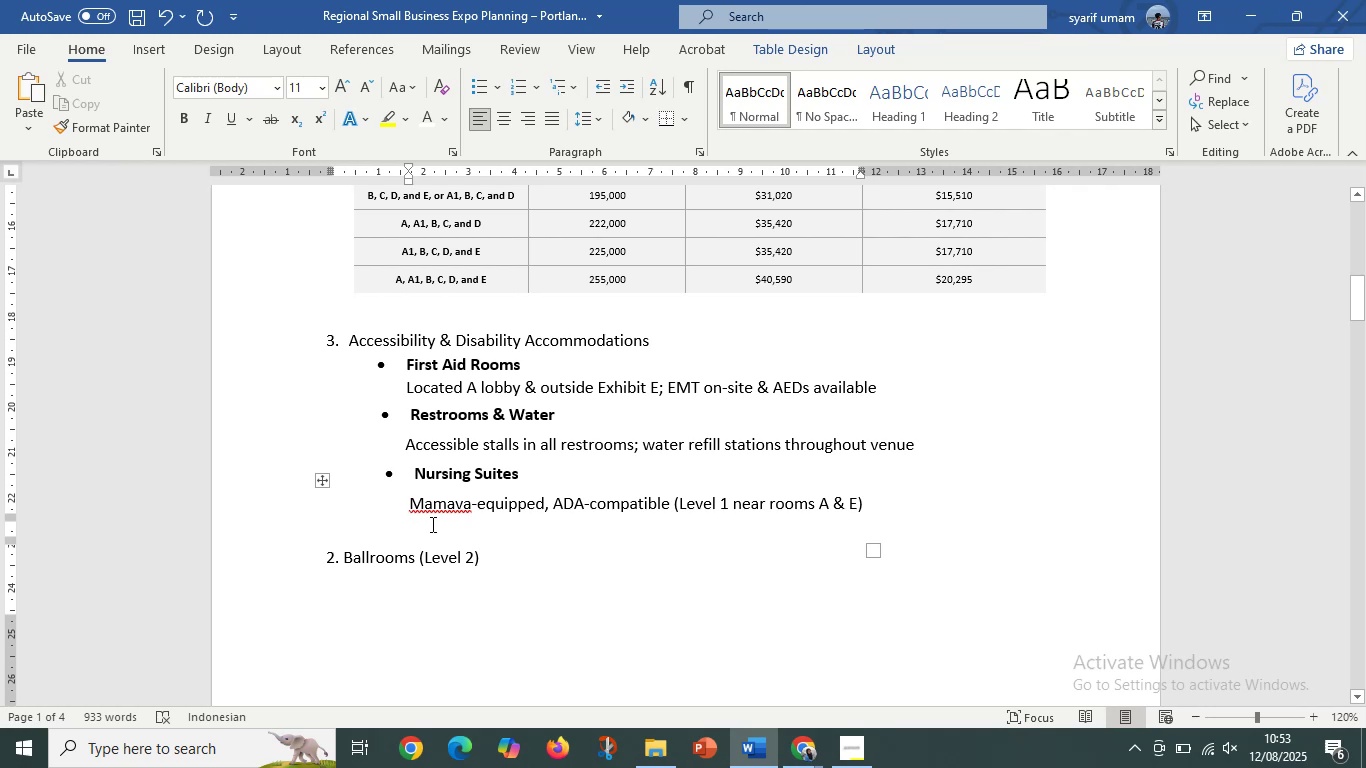 
key(Control+V)
 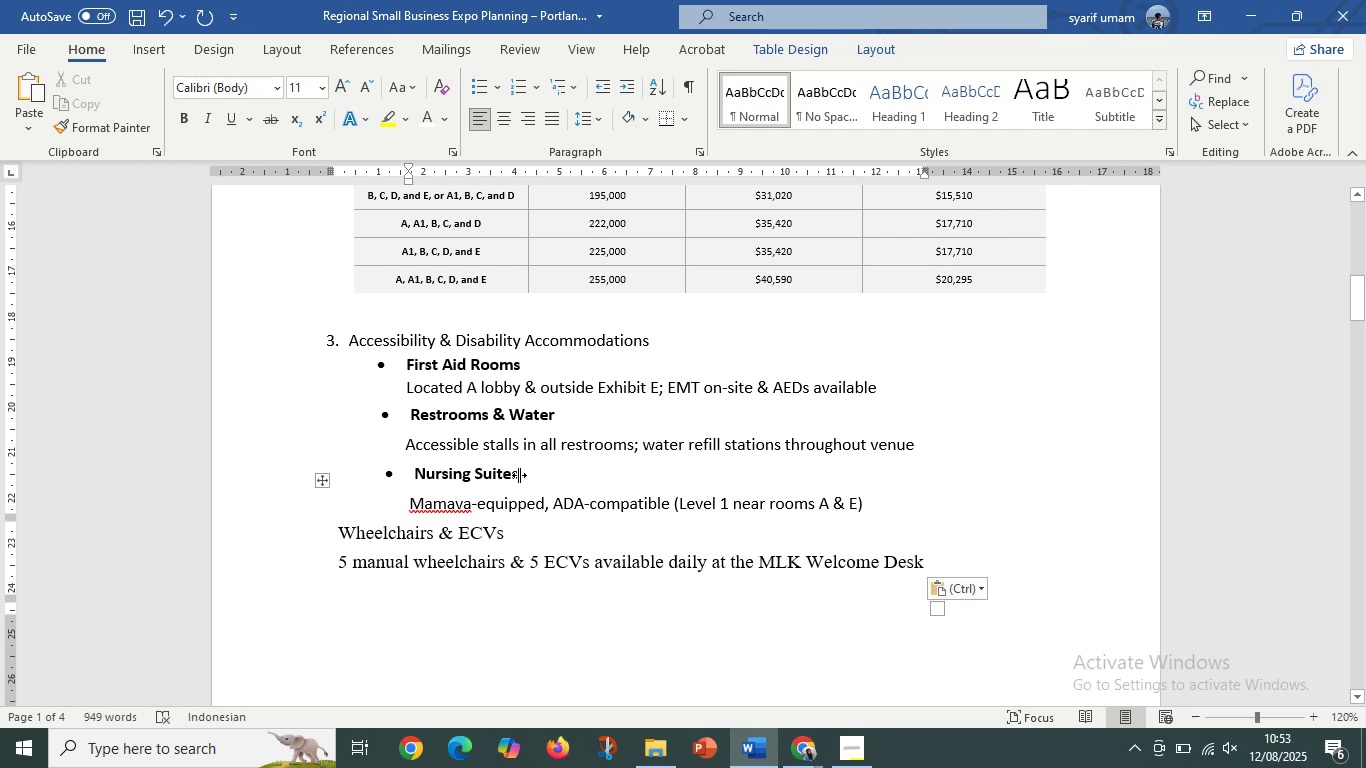 
left_click([502, 525])
 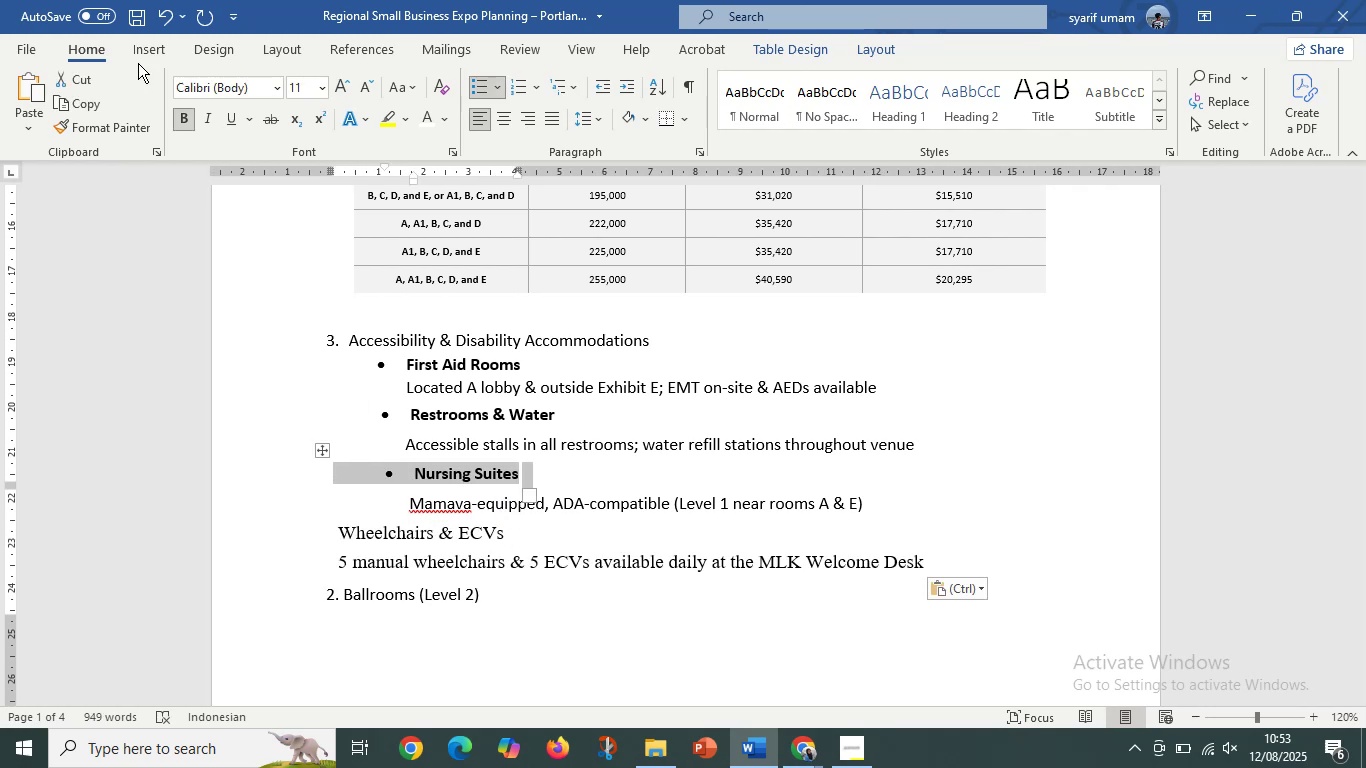 
left_click([87, 125])
 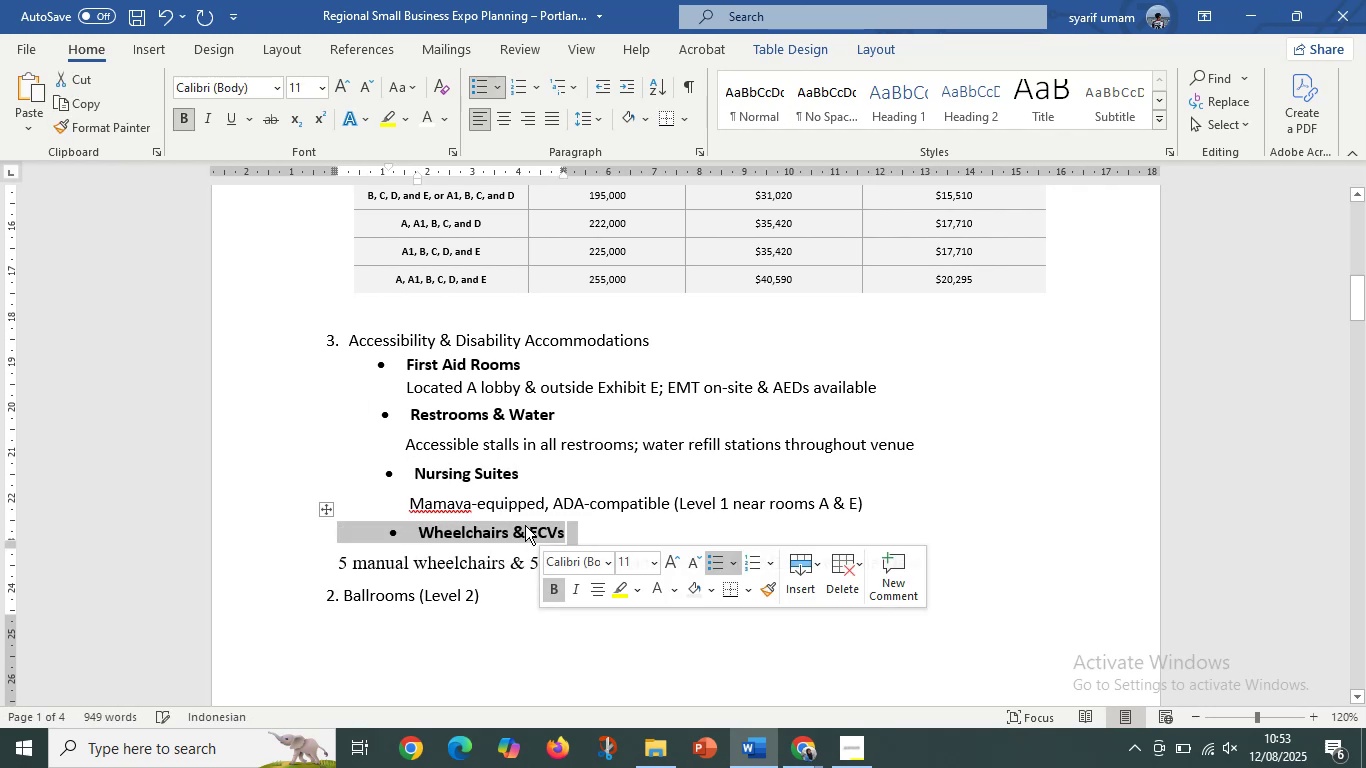 
left_click([427, 494])
 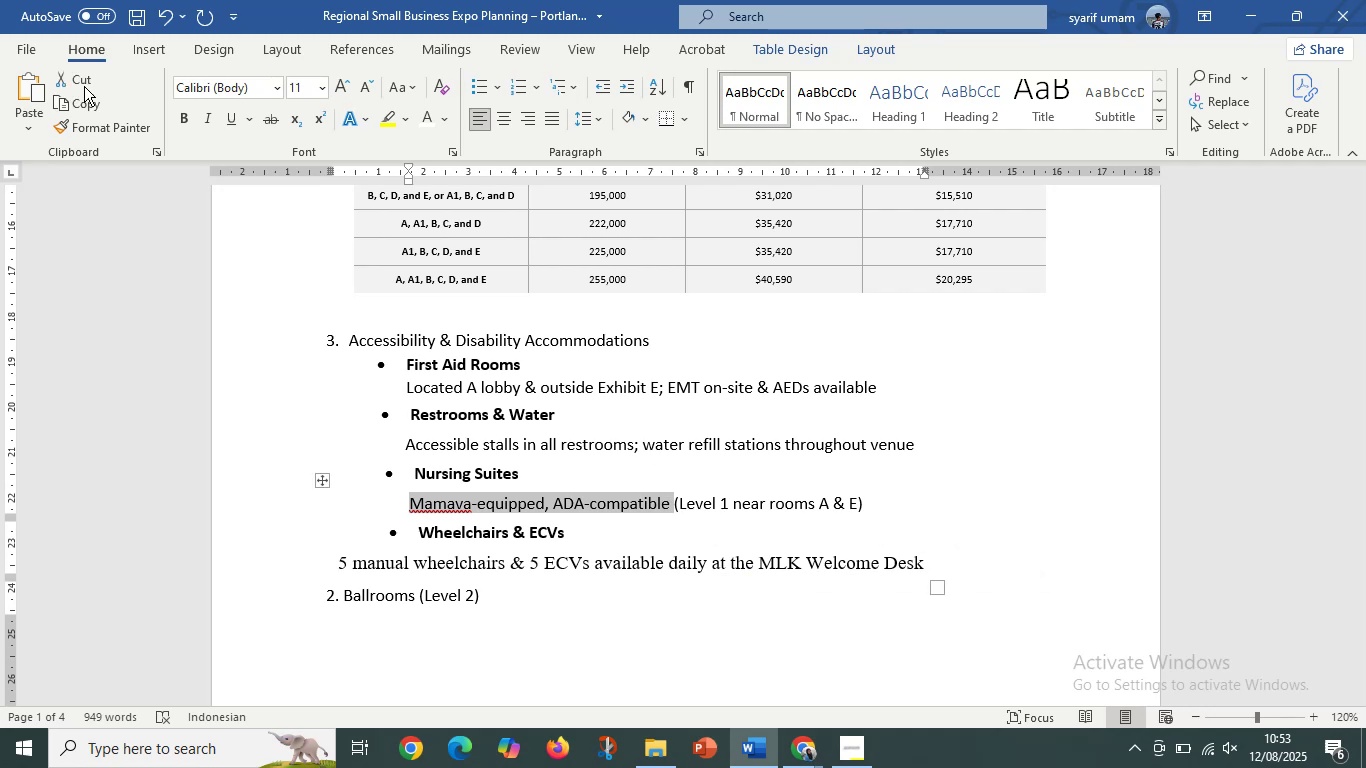 
left_click([71, 130])
 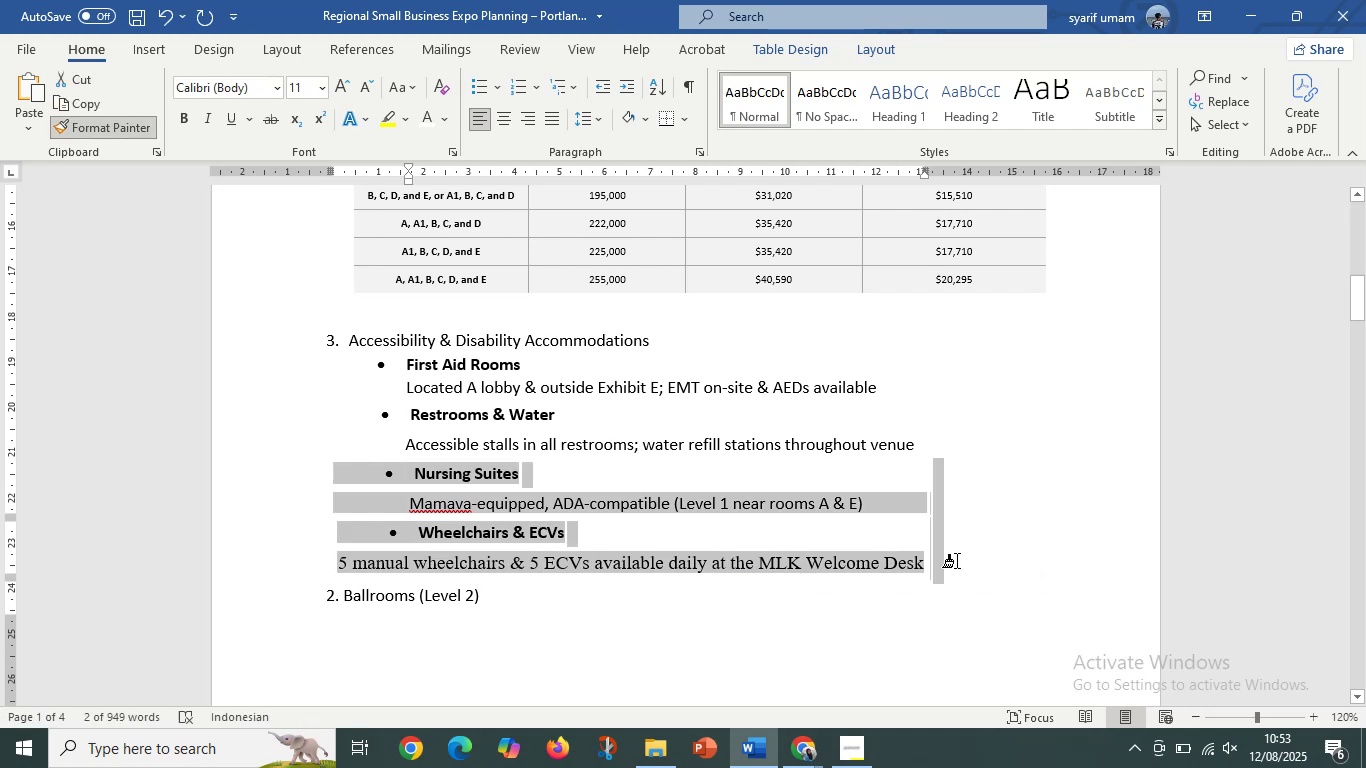 
key(Control+Z)
 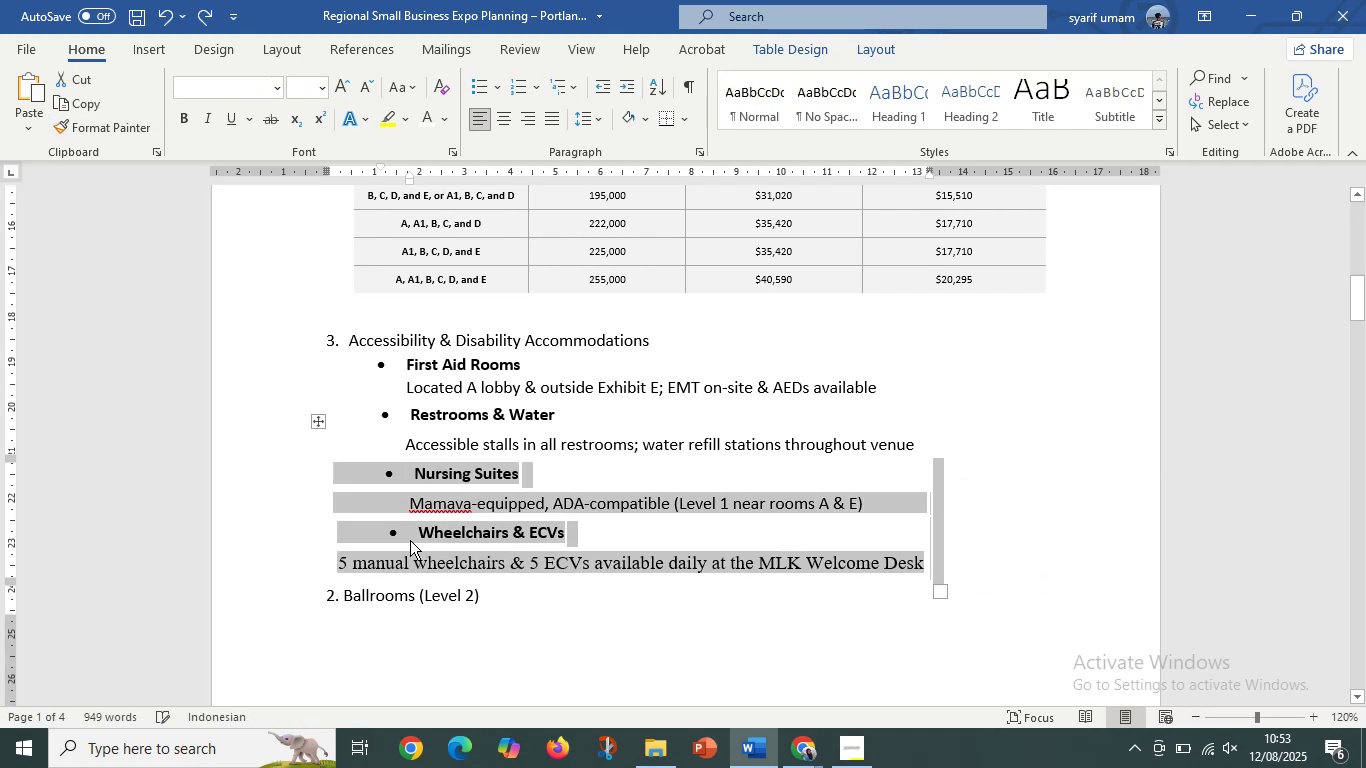 
left_click([410, 540])
 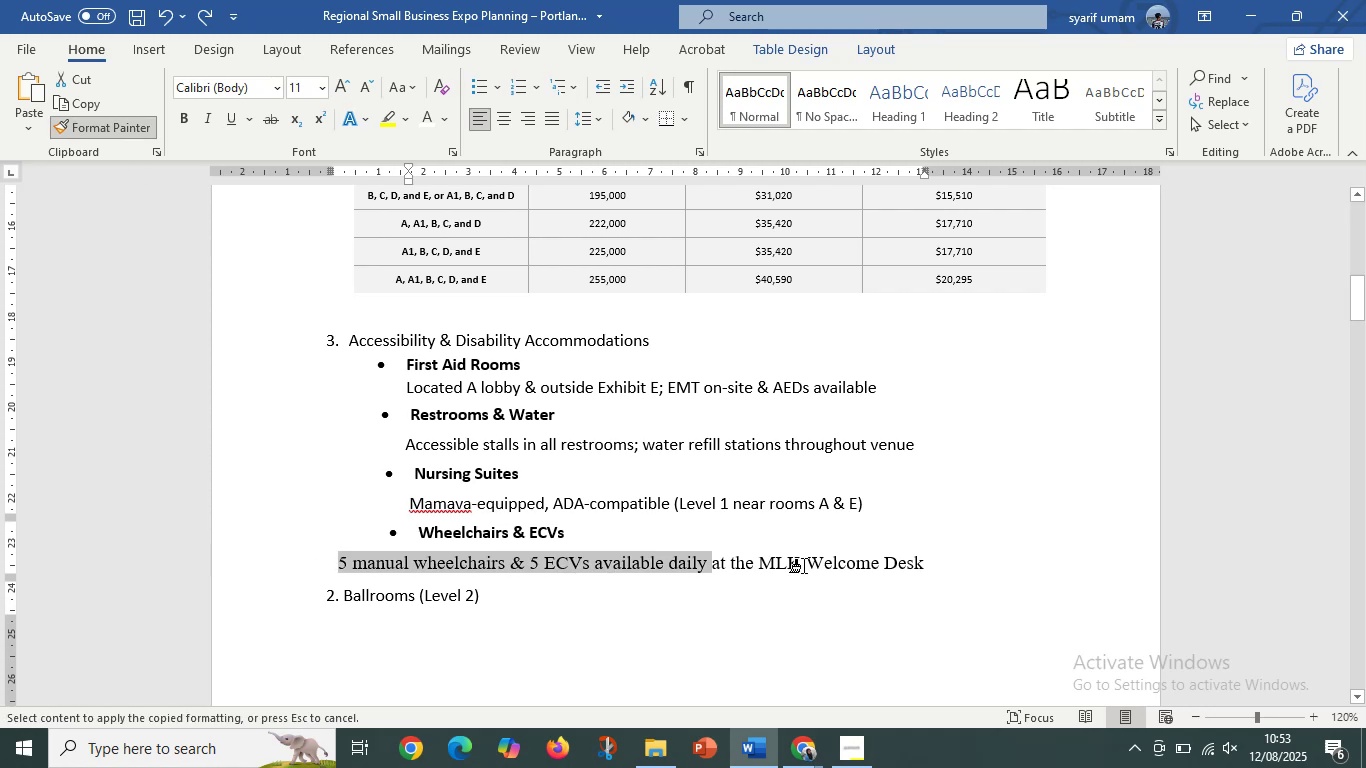 
wait(10.24)
 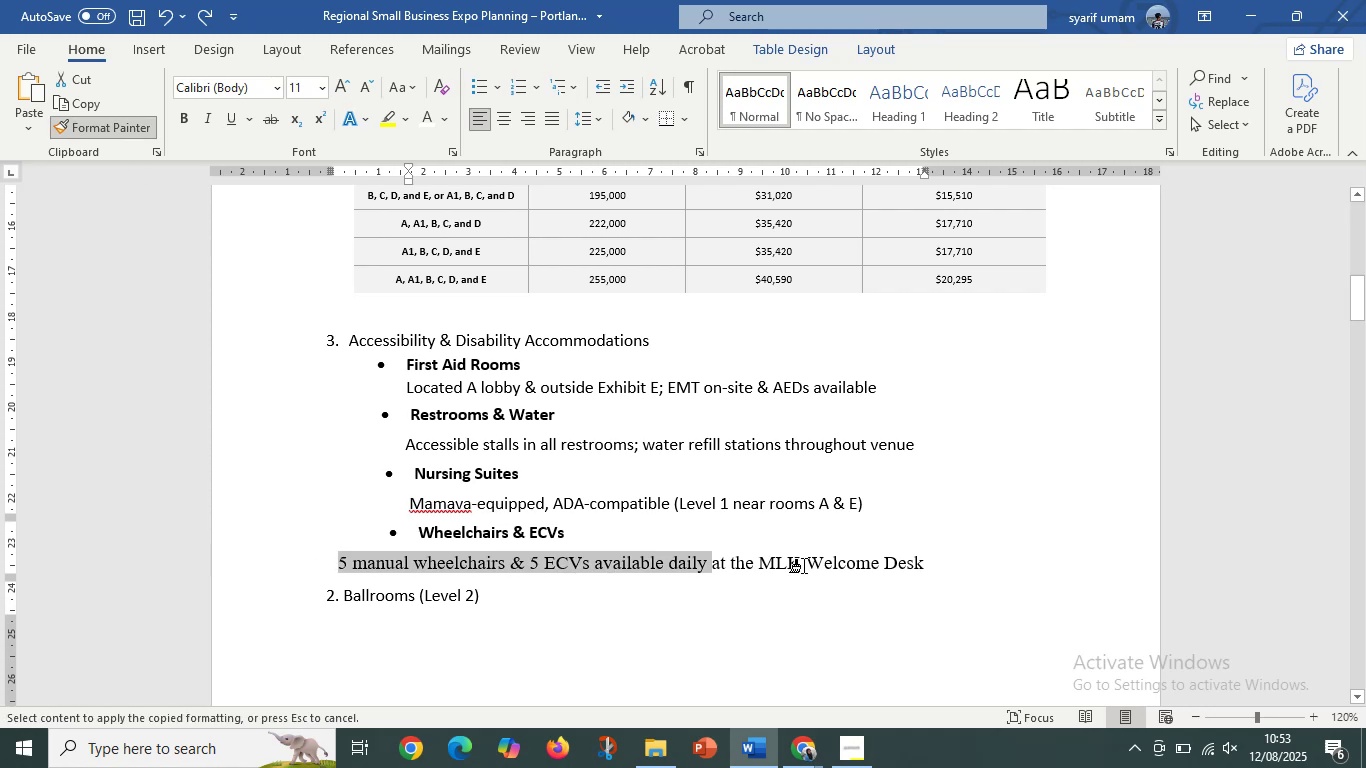 
left_click([494, 503])
 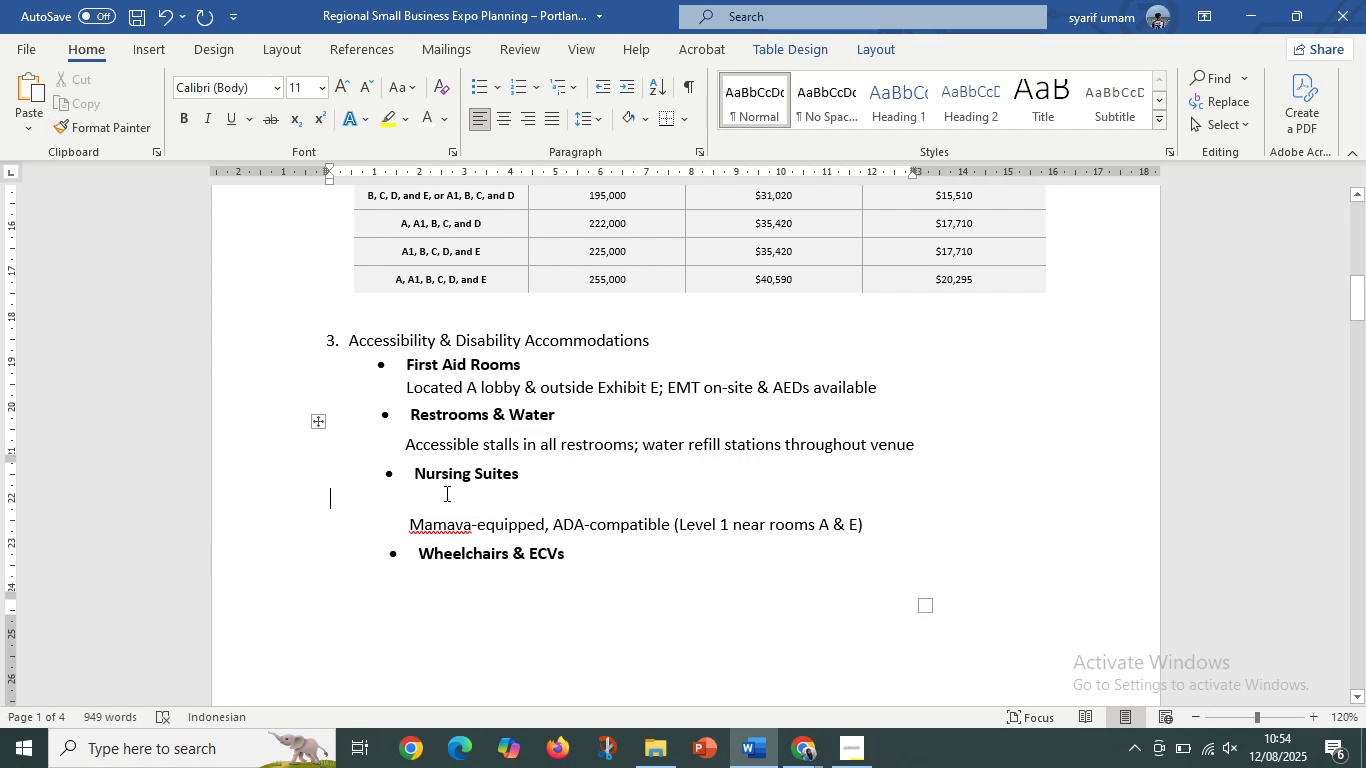 
key(Delete)
 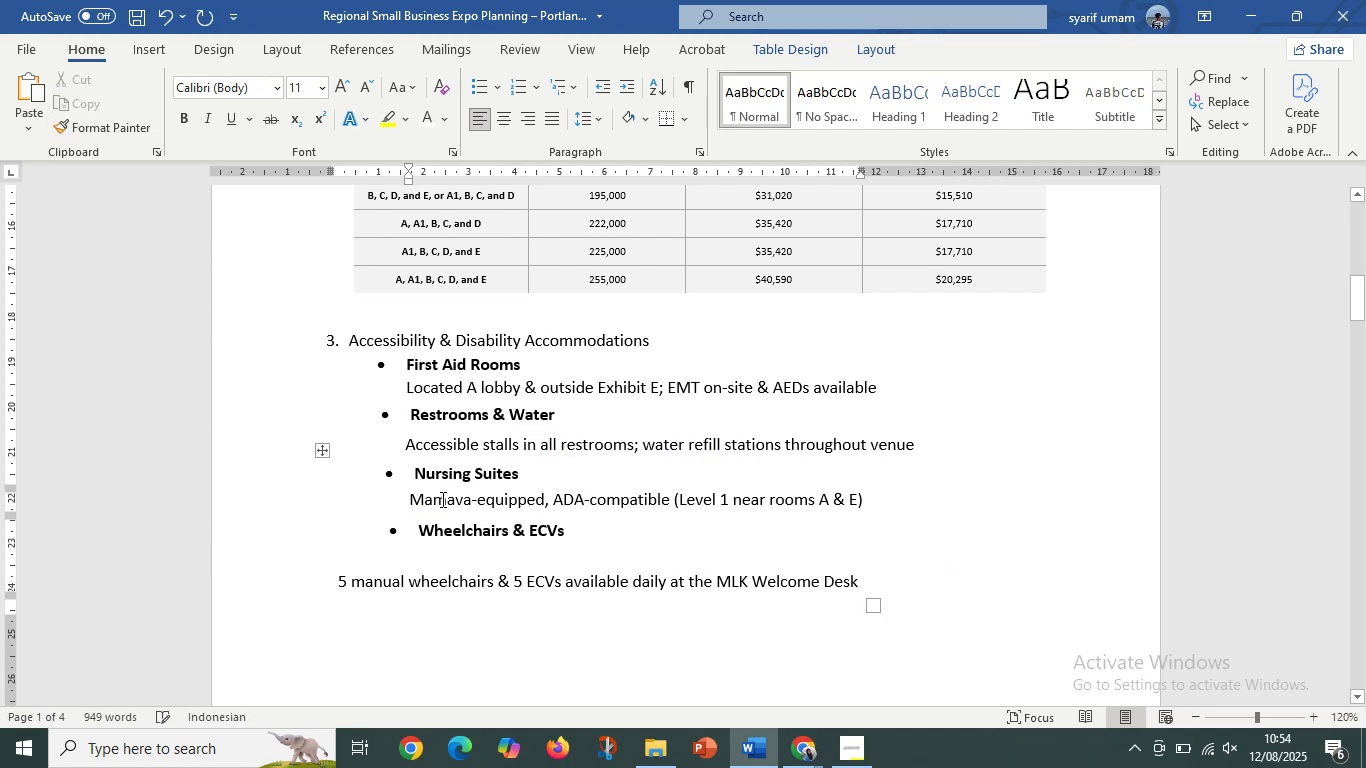 
scroll: coordinate [457, 516], scroll_direction: down, amount: 2.0
 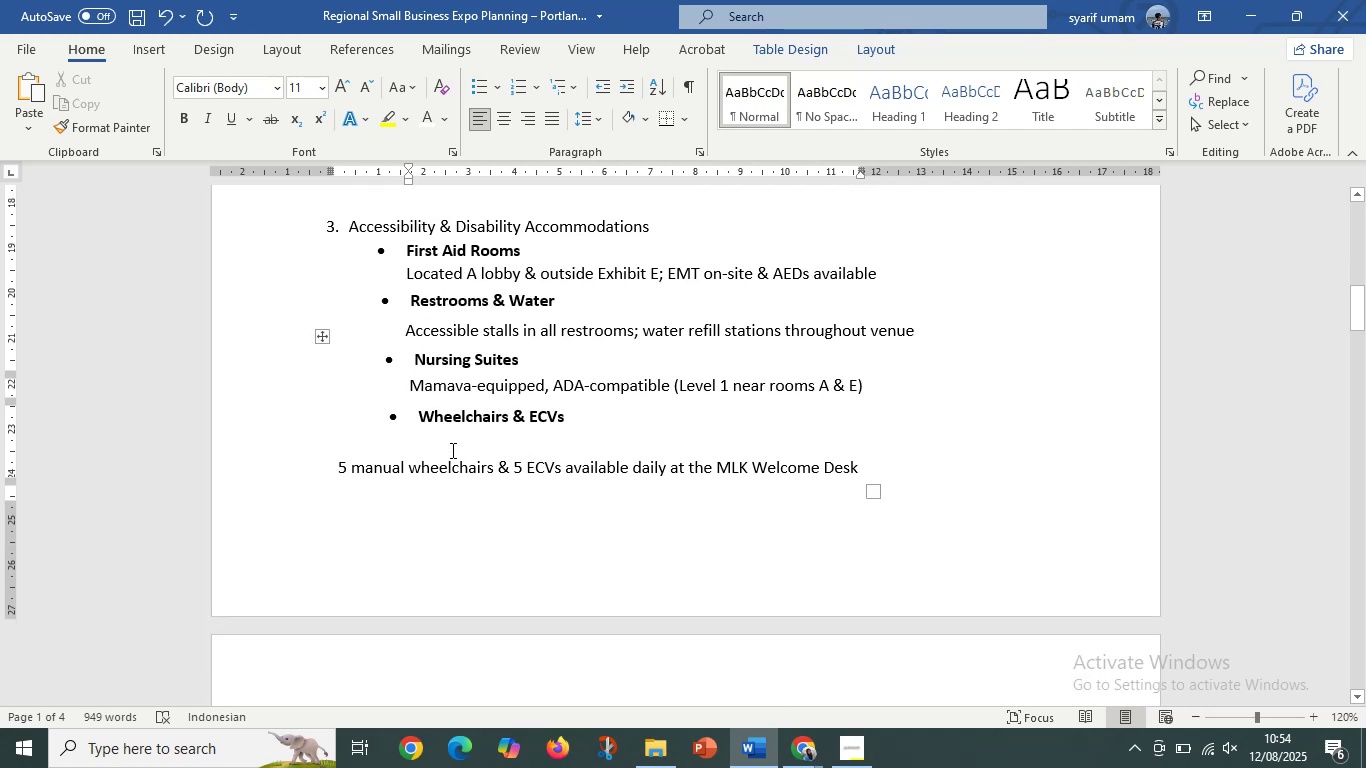 
left_click([452, 448])
 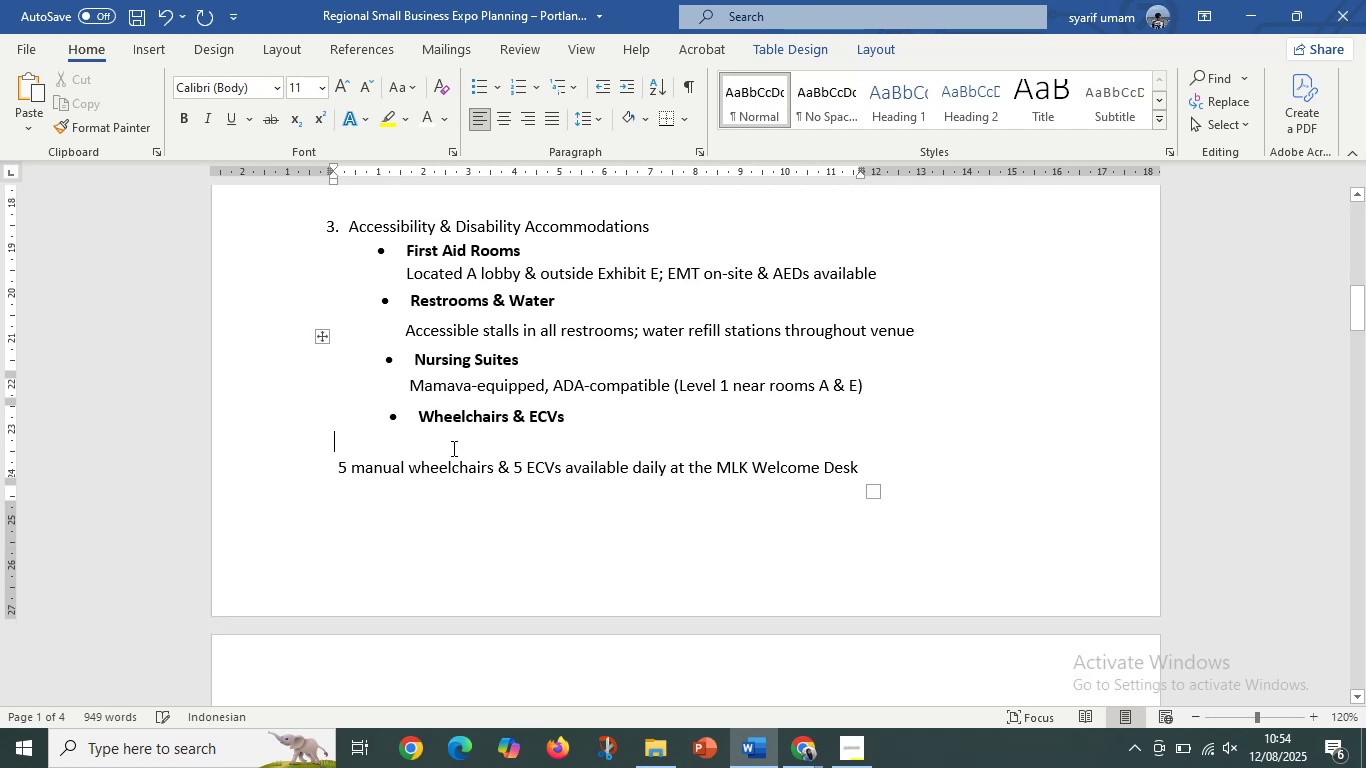 
key(Delete)
 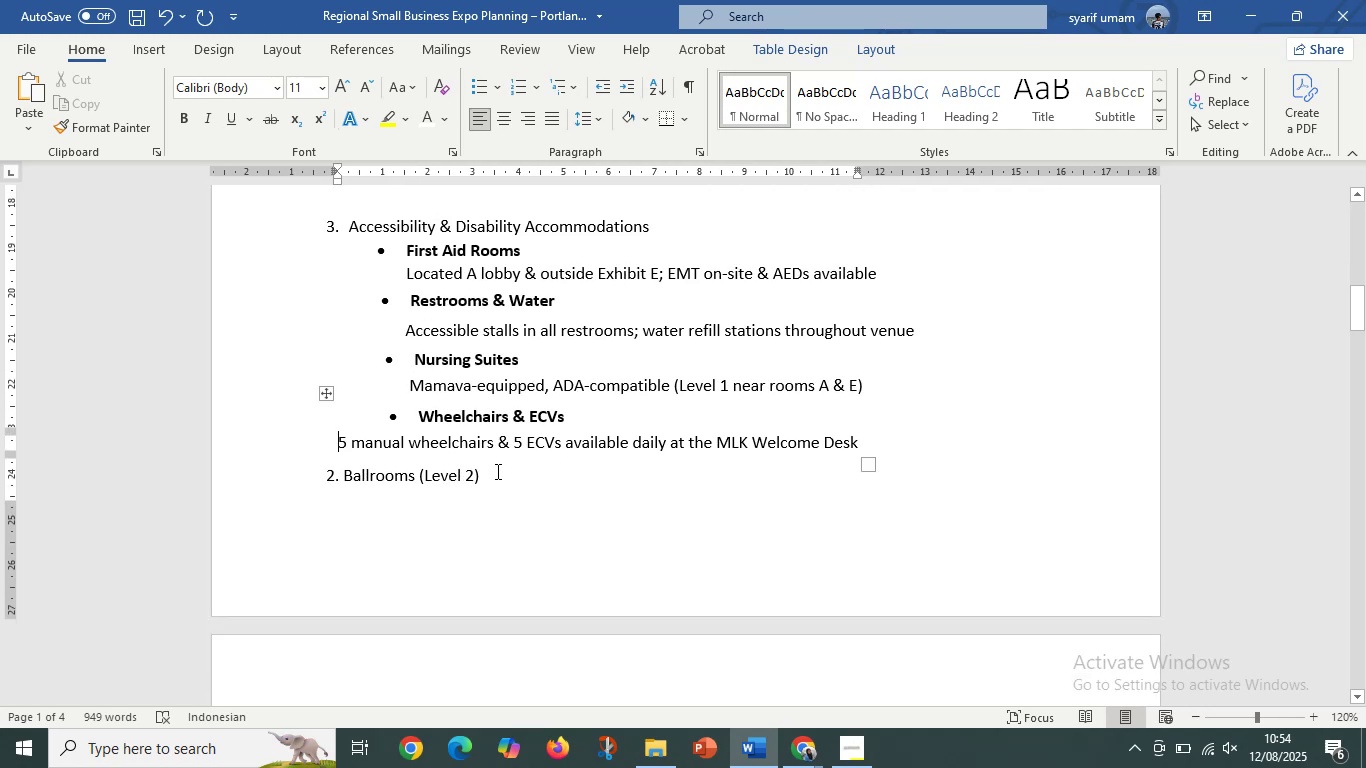 
left_click([498, 471])
 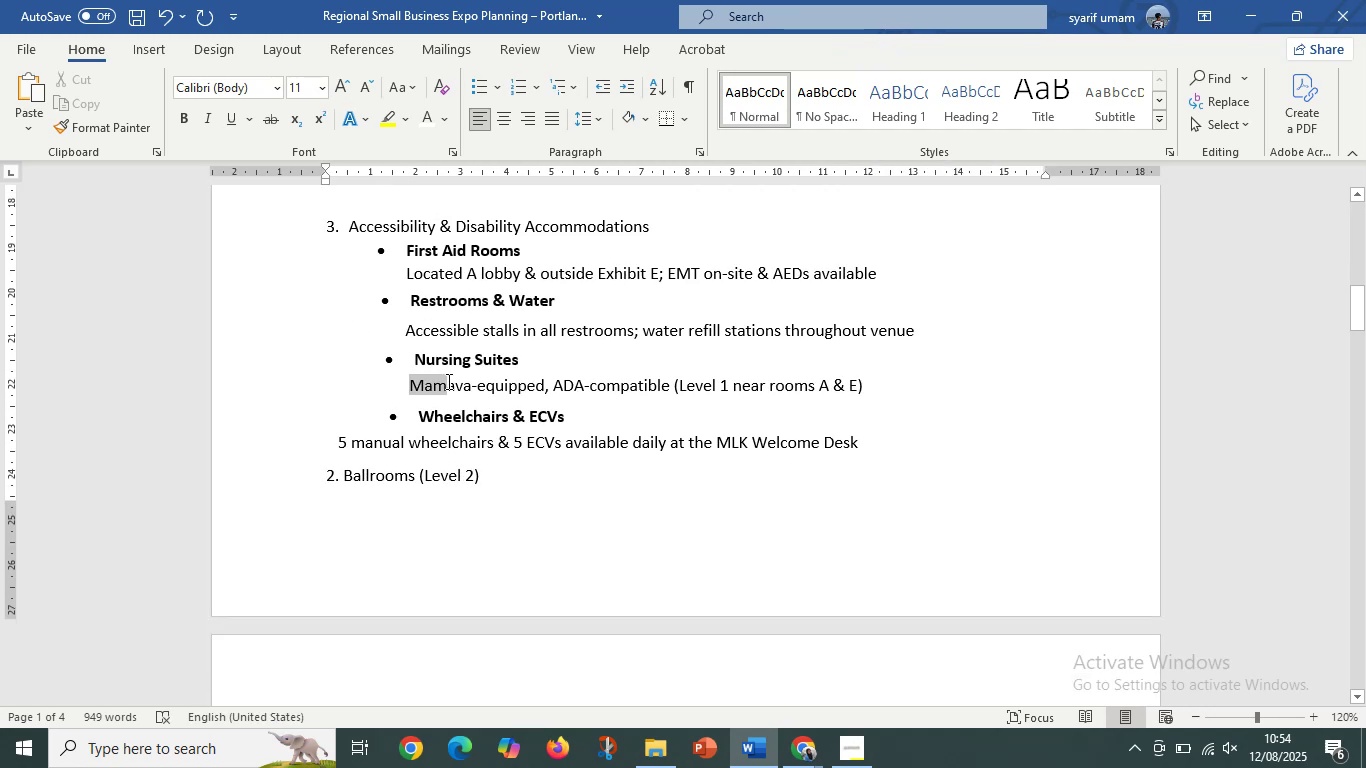 
left_click([81, 128])
 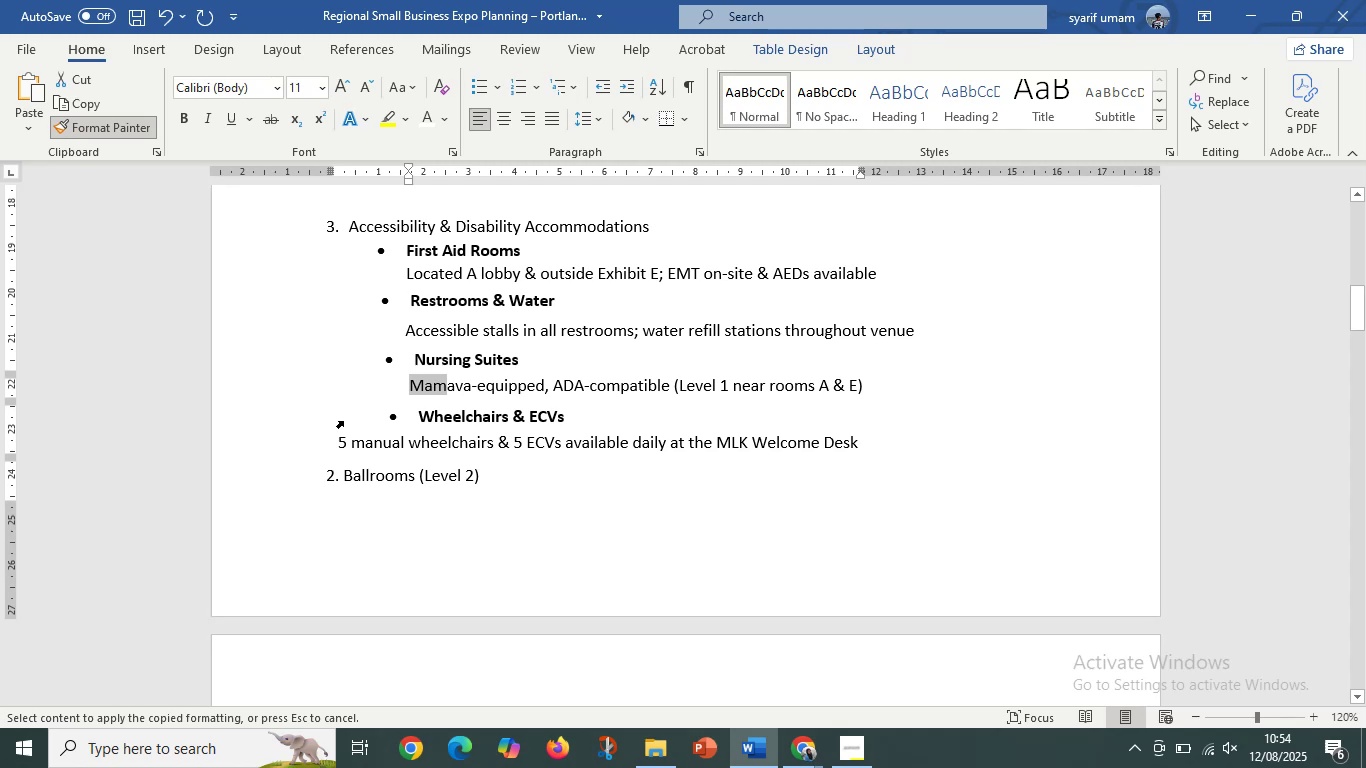 
wait(8.99)
 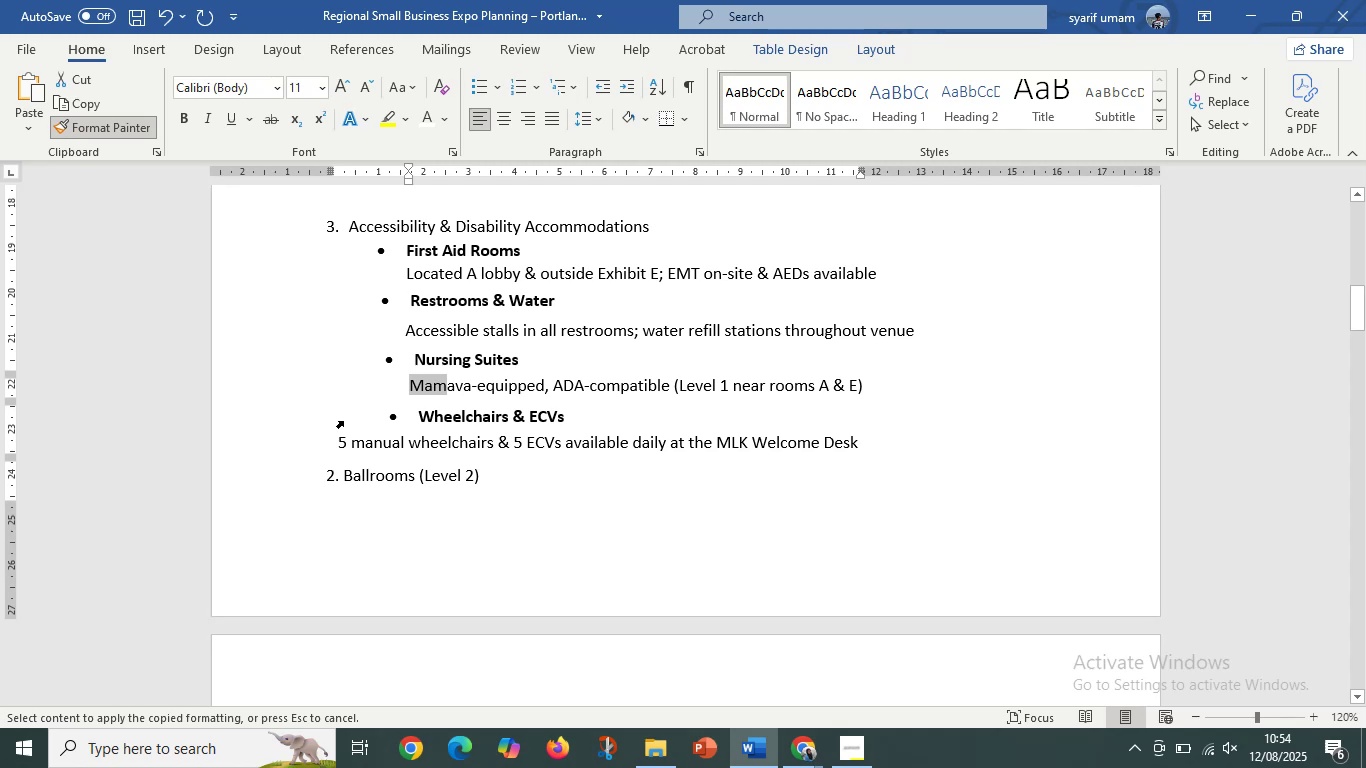 
left_click([506, 430])
 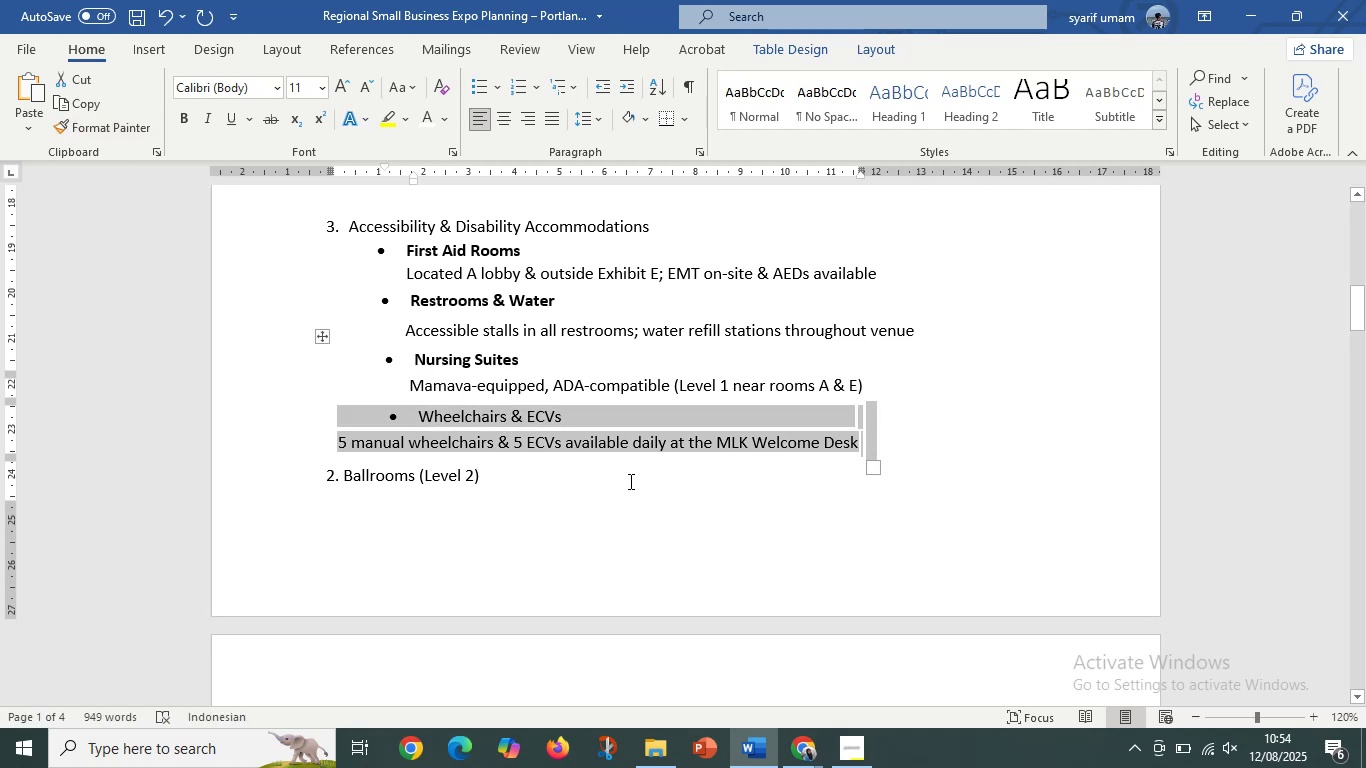 
left_click([656, 488])
 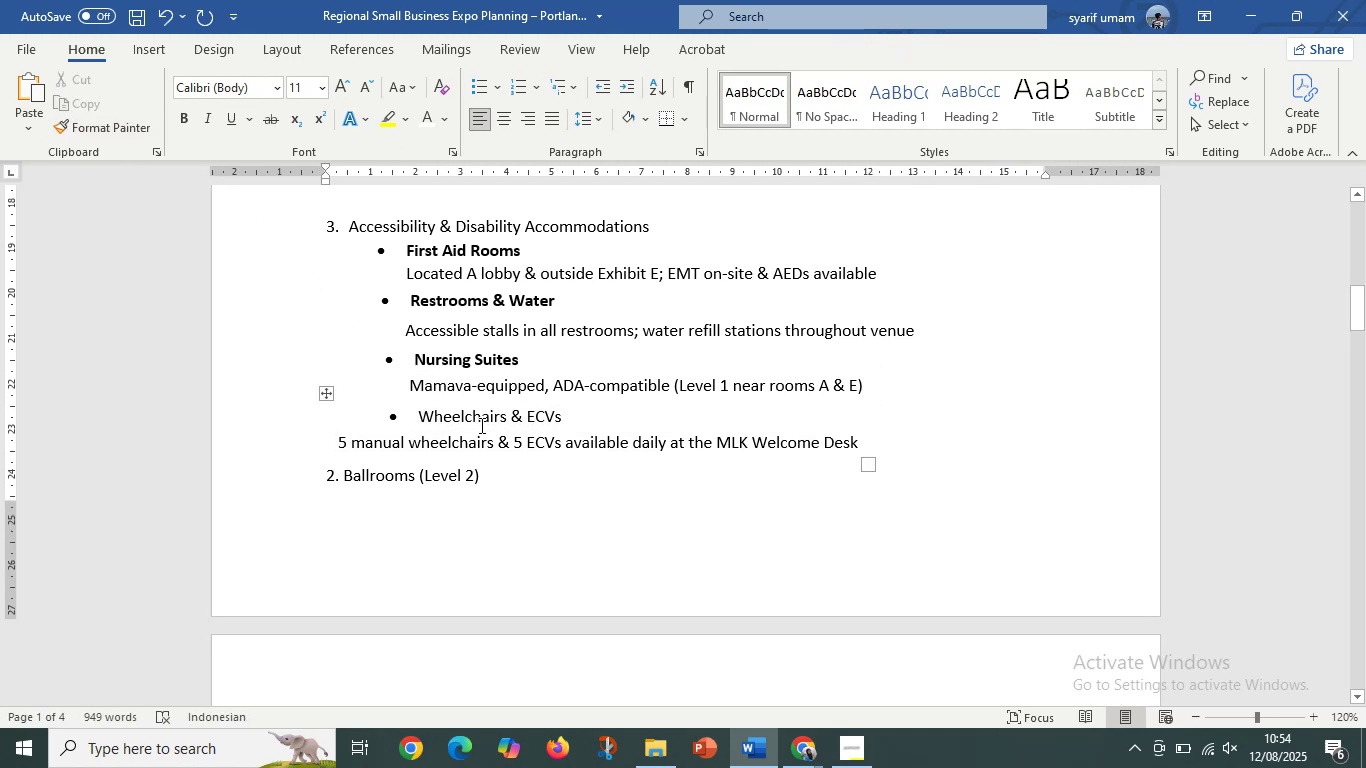 
key(Control+Z)
 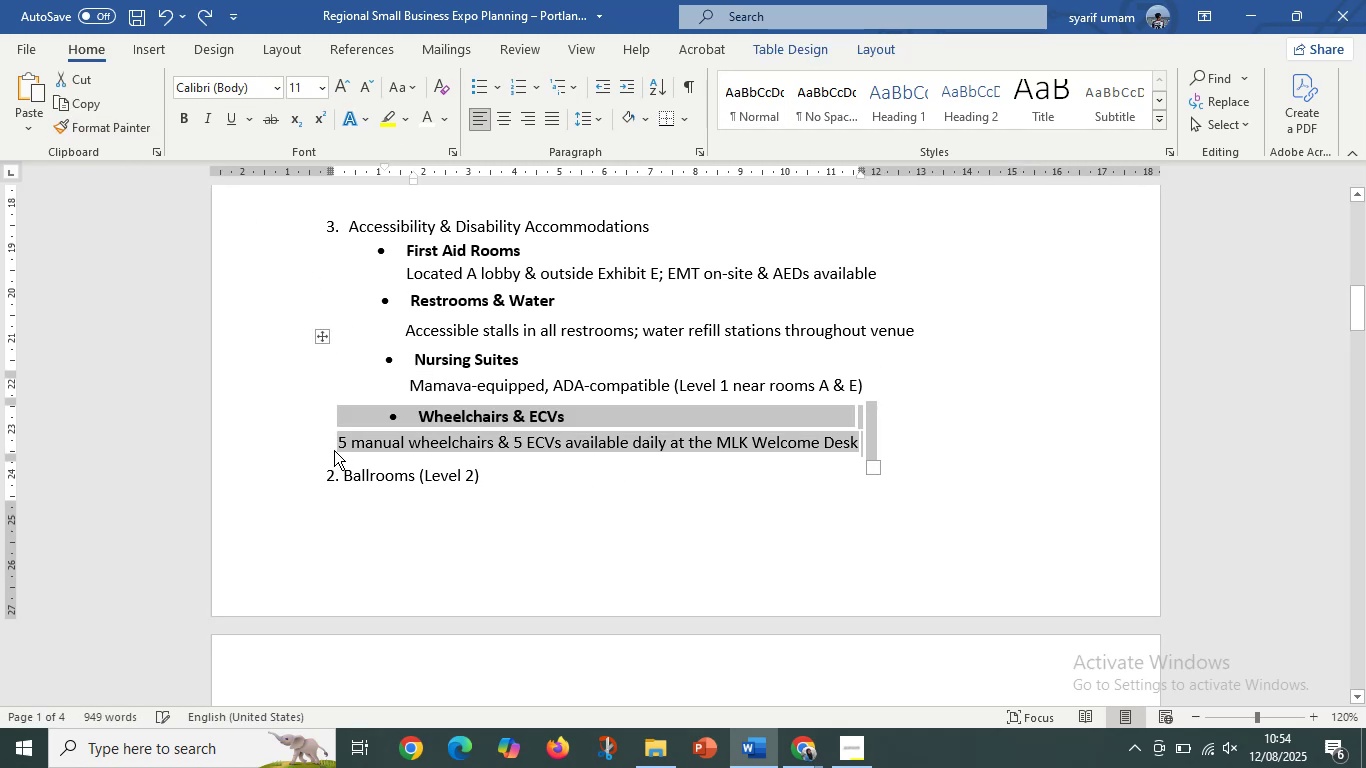 
left_click([334, 450])
 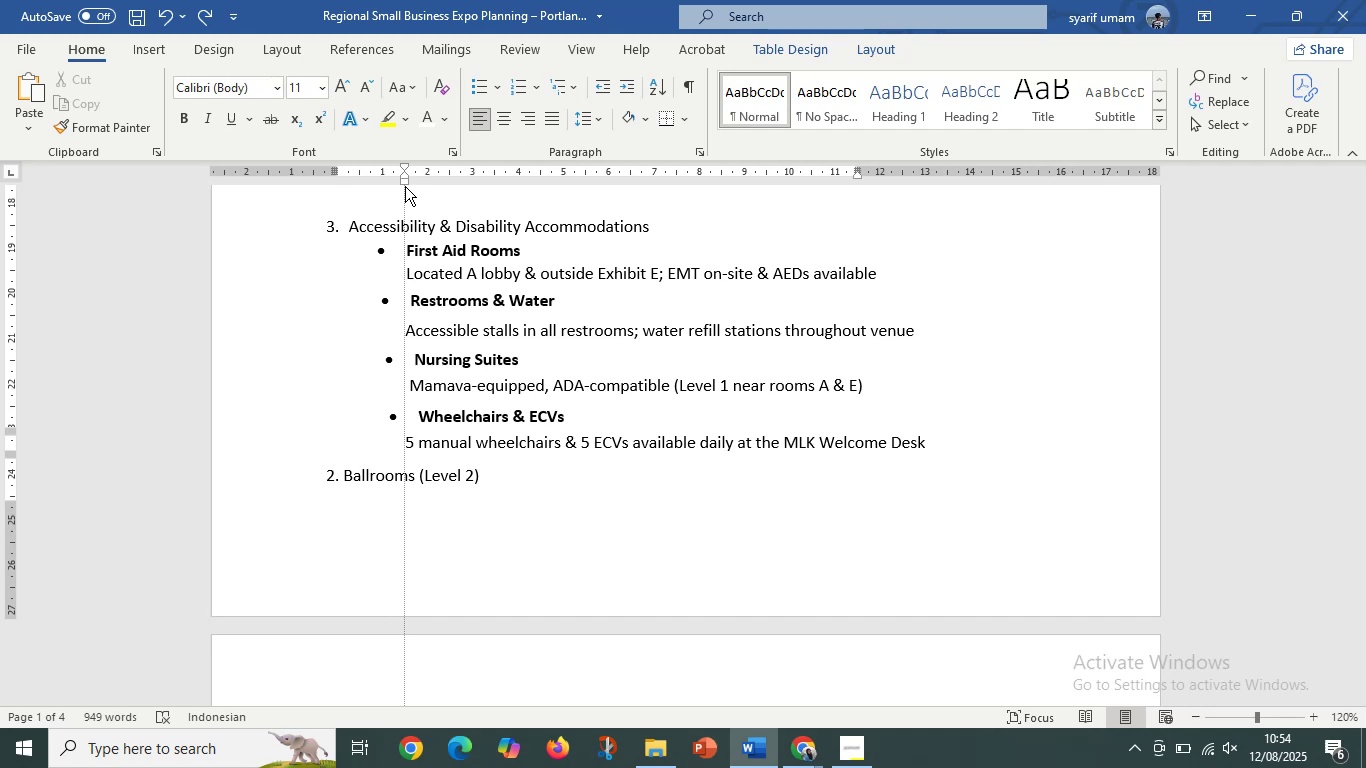 
wait(7.29)
 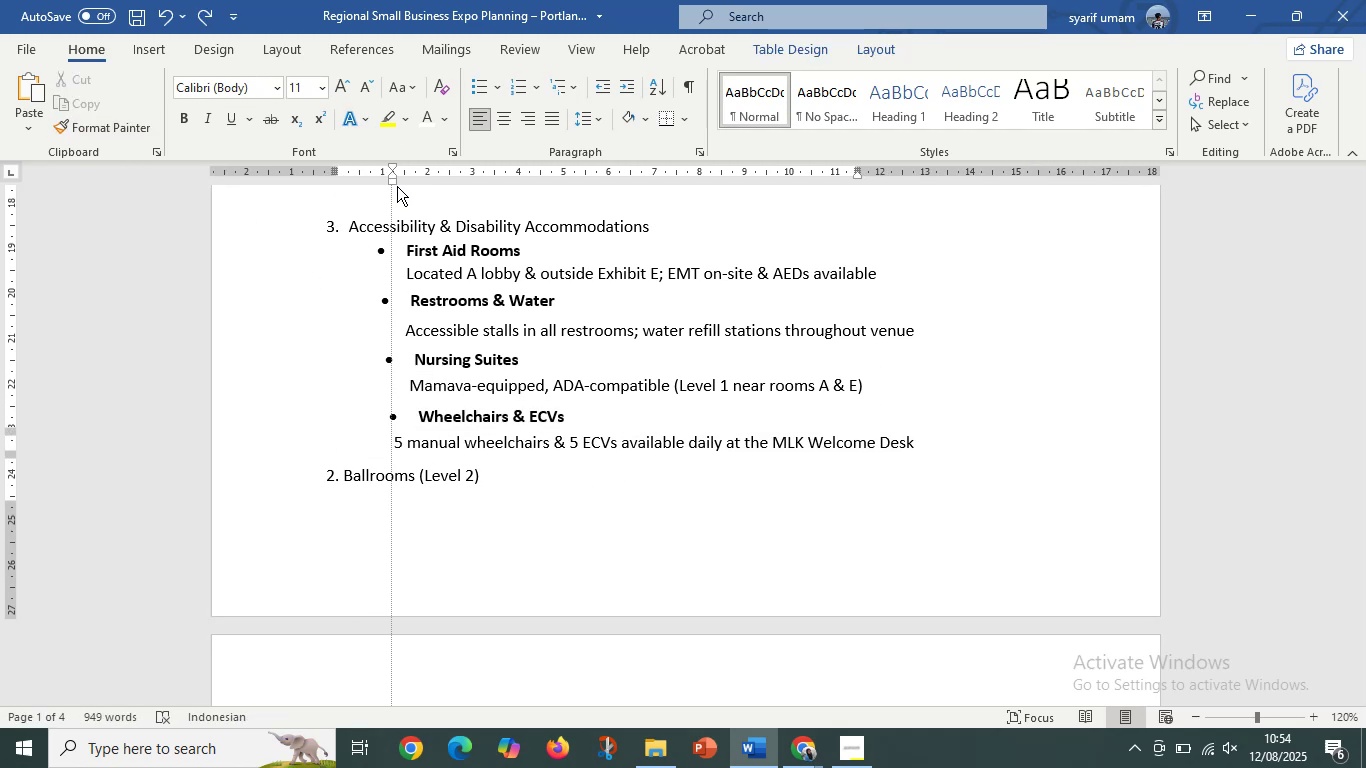 
left_click([418, 416])
 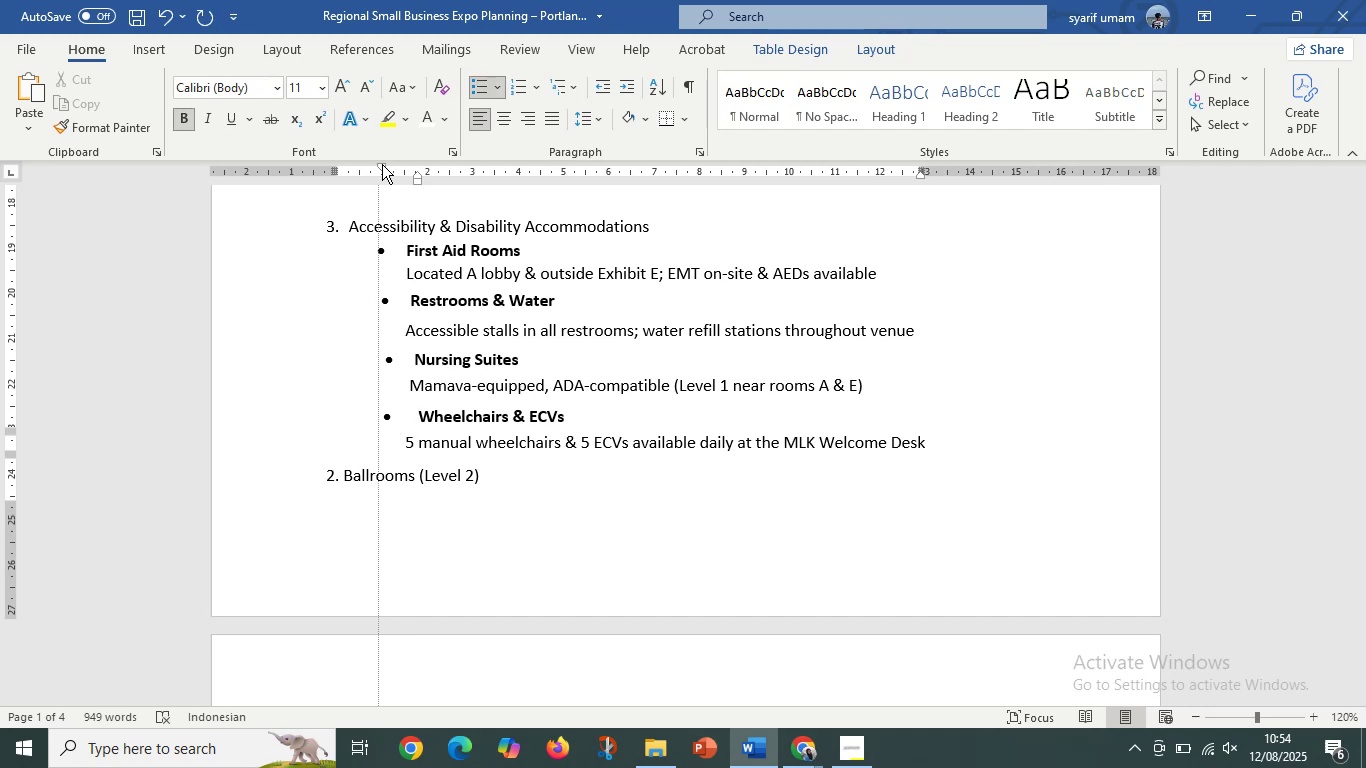 
key(Control+Z)
 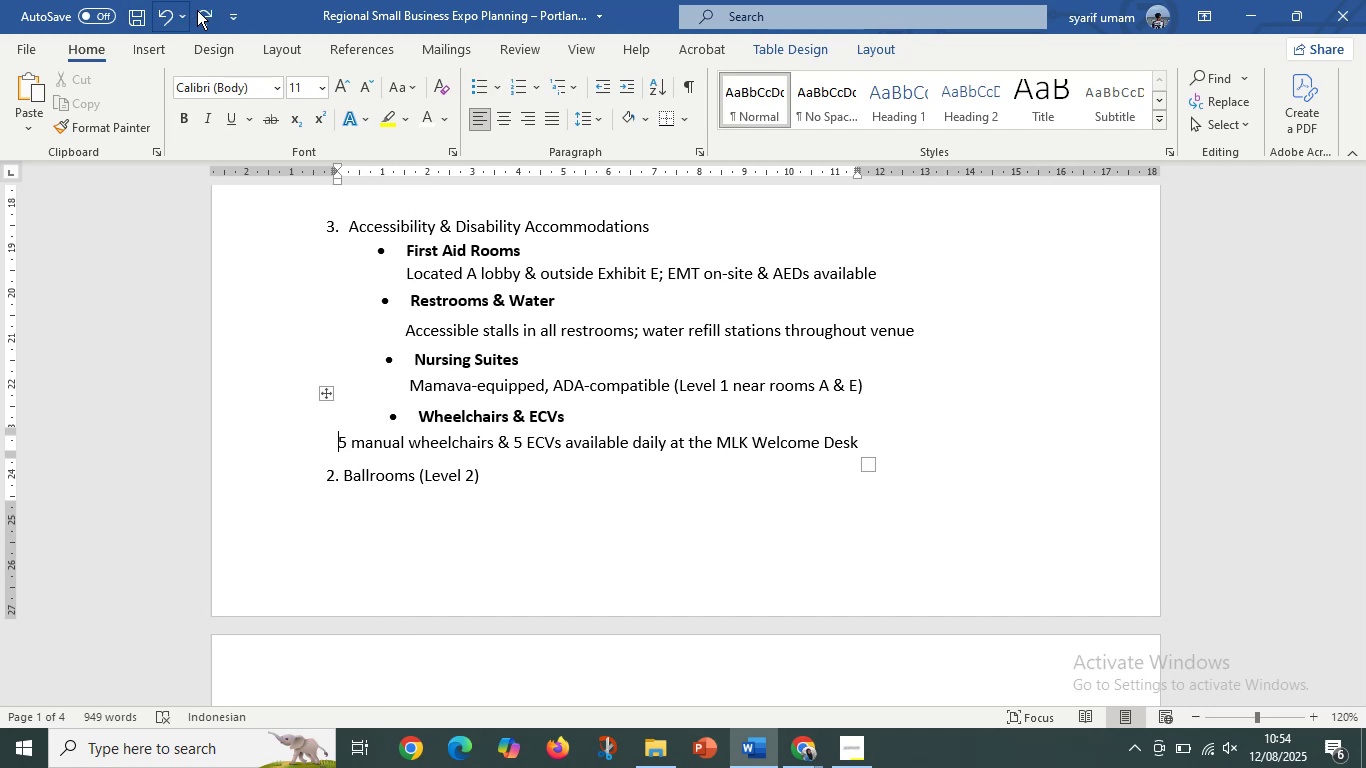 
double_click([204, 11])
 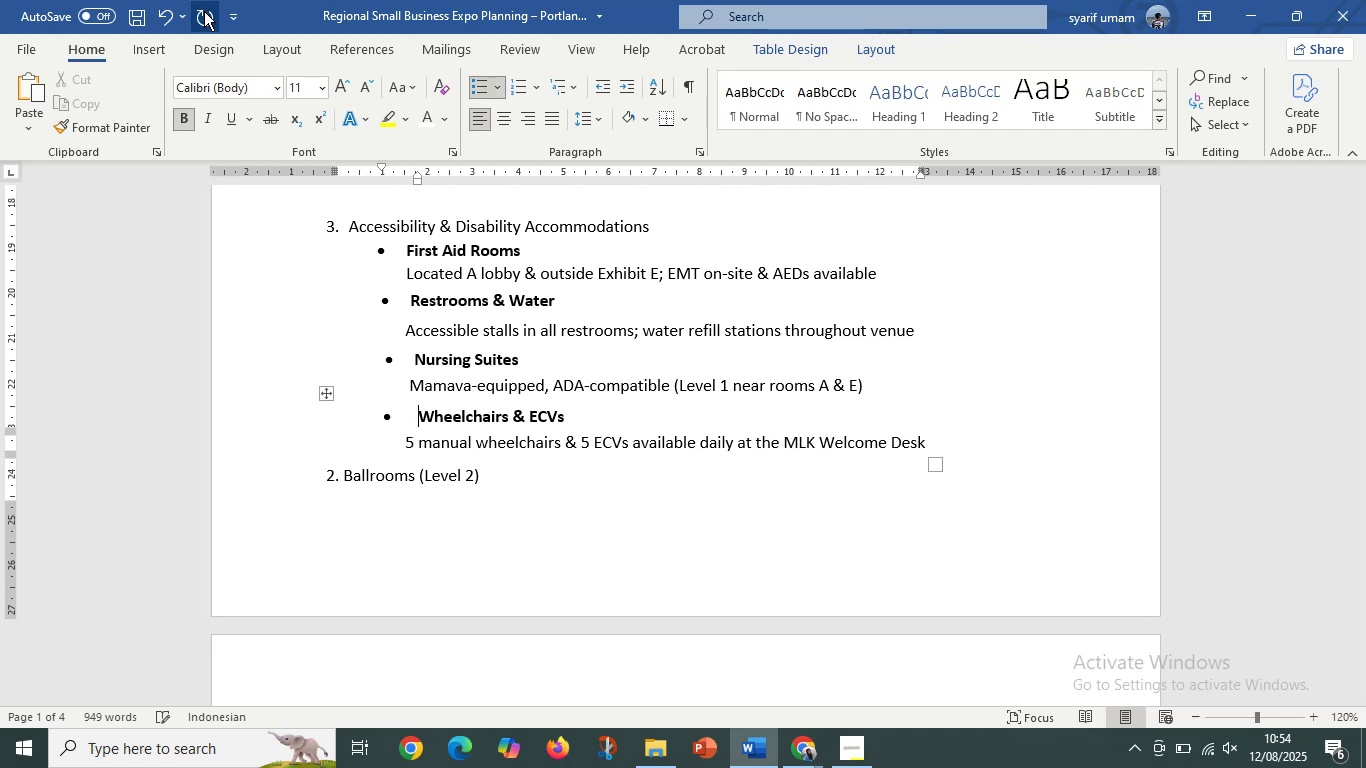 
triple_click([204, 11])
 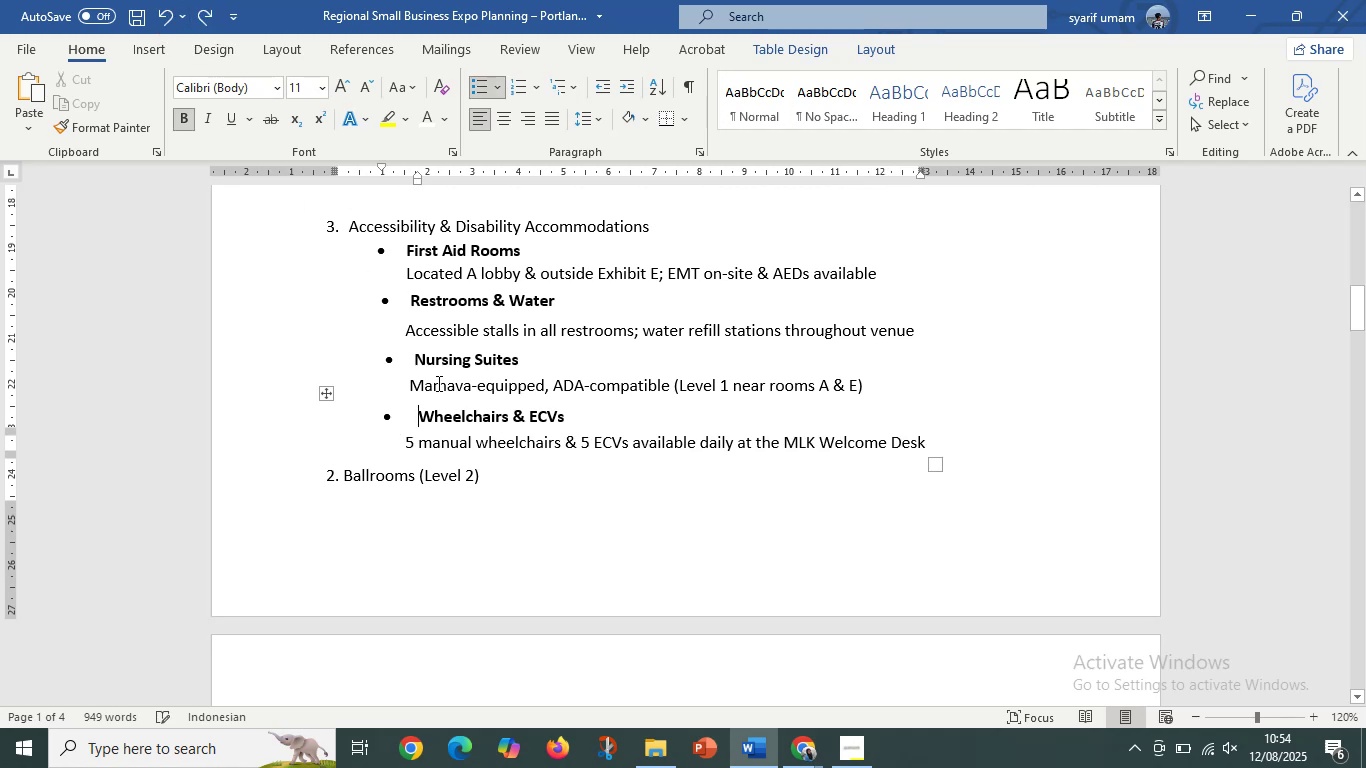 
key(Backspace)
 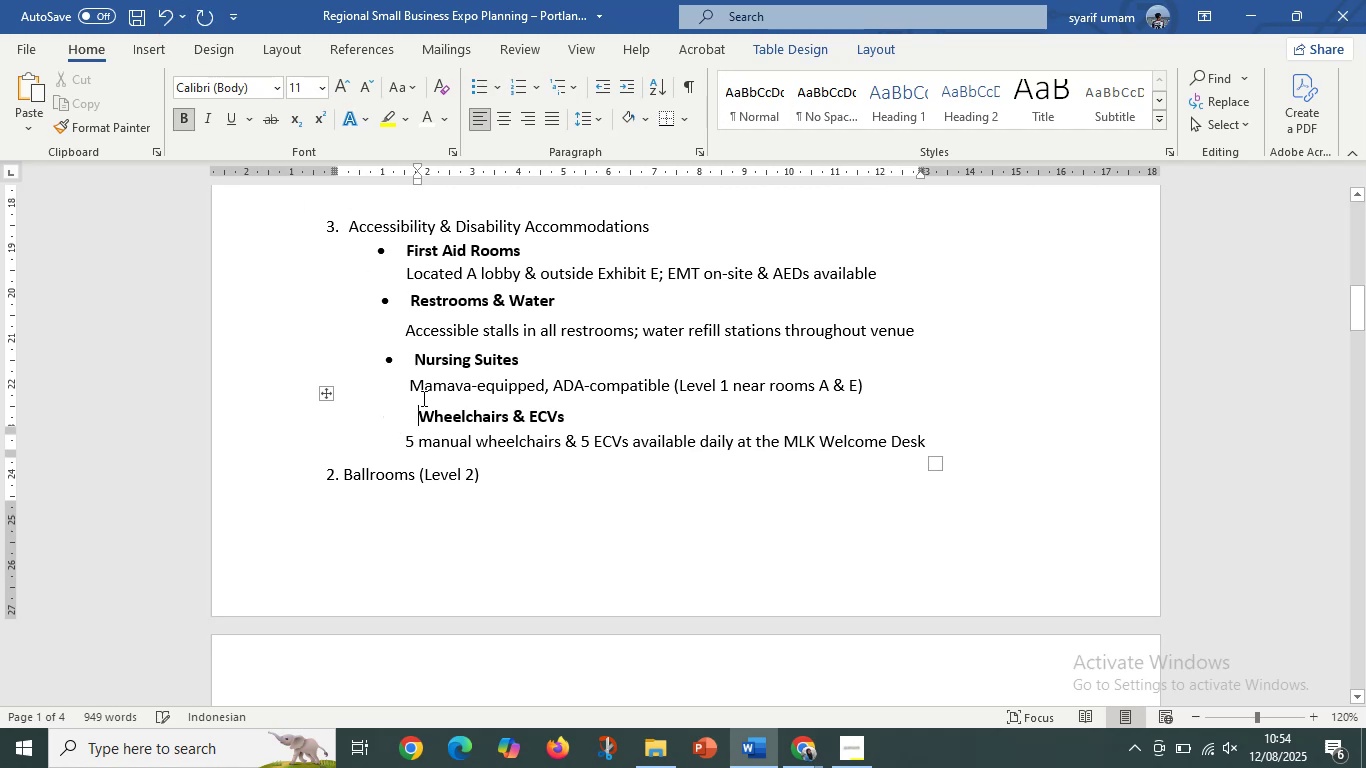 
key(Control+Z)
 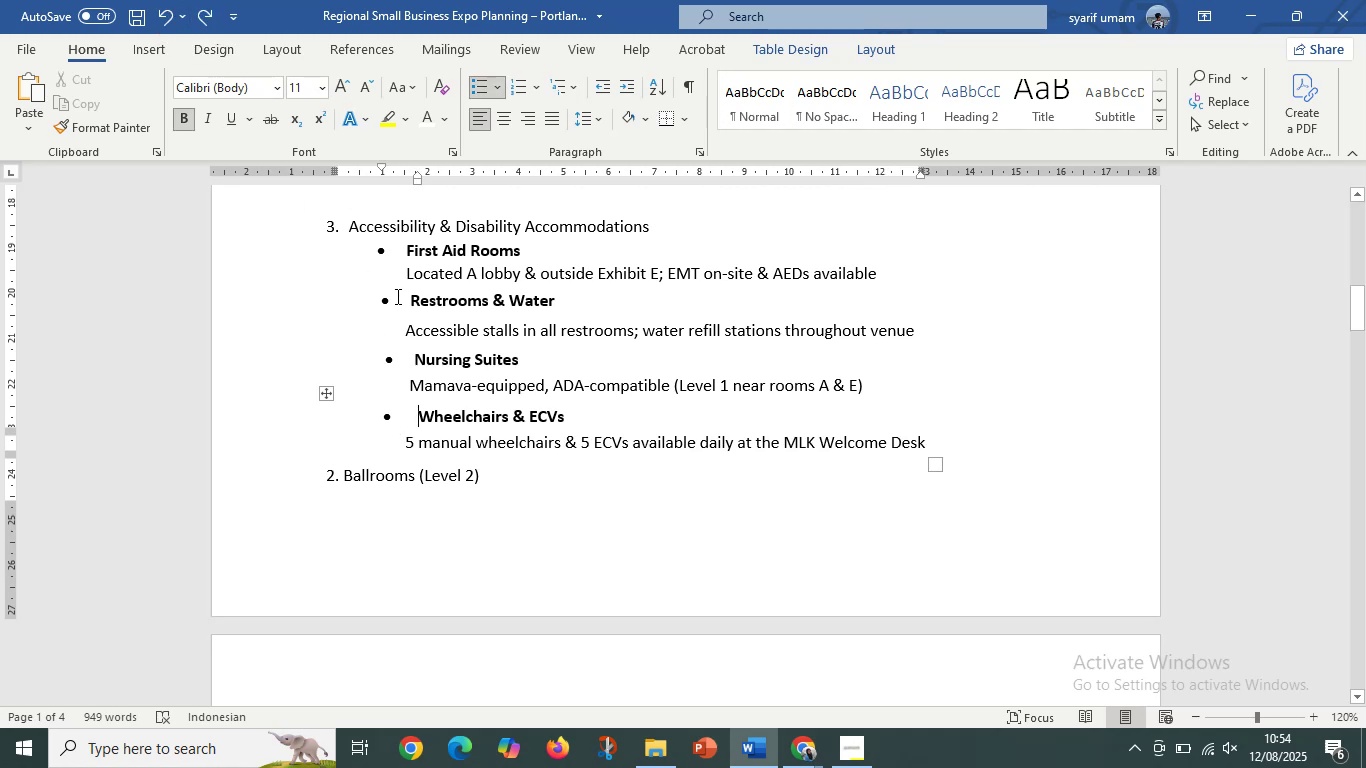 
left_click([403, 297])
 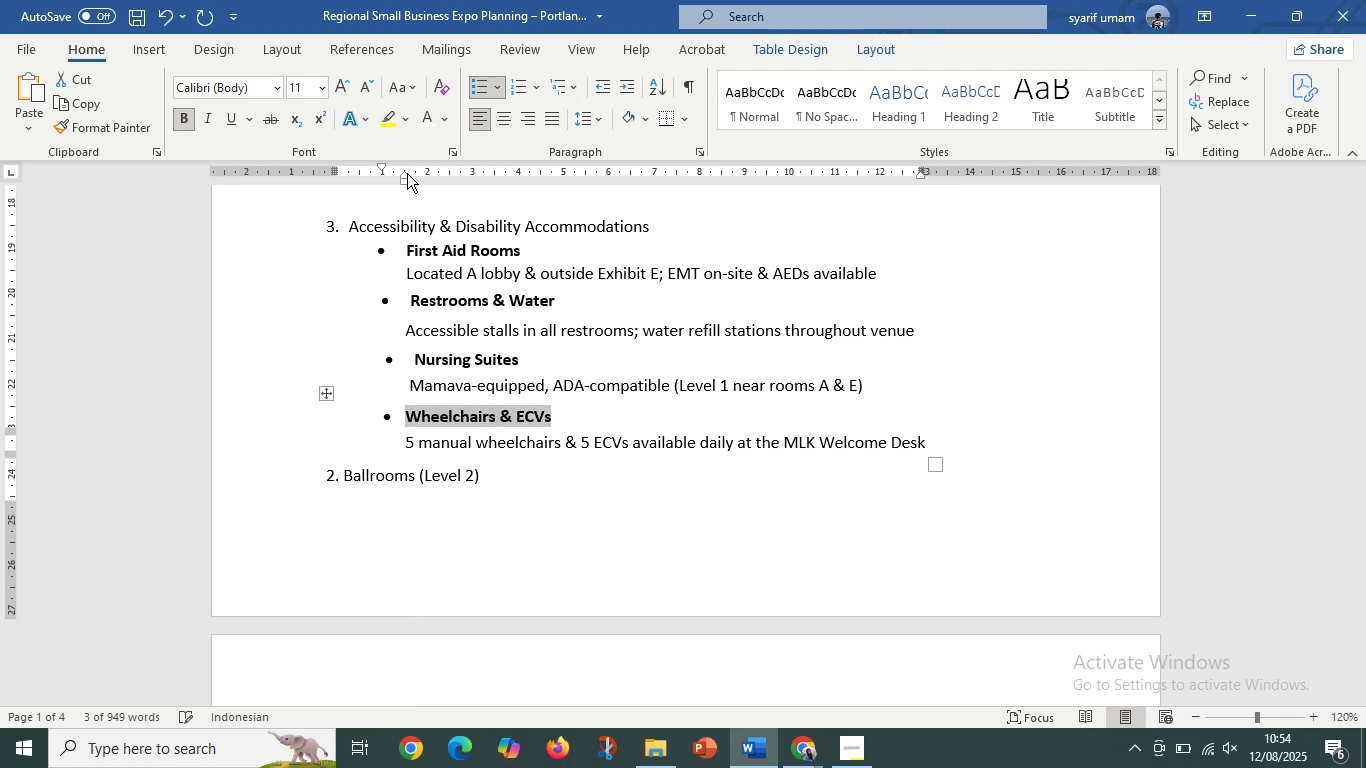 
wait(6.16)
 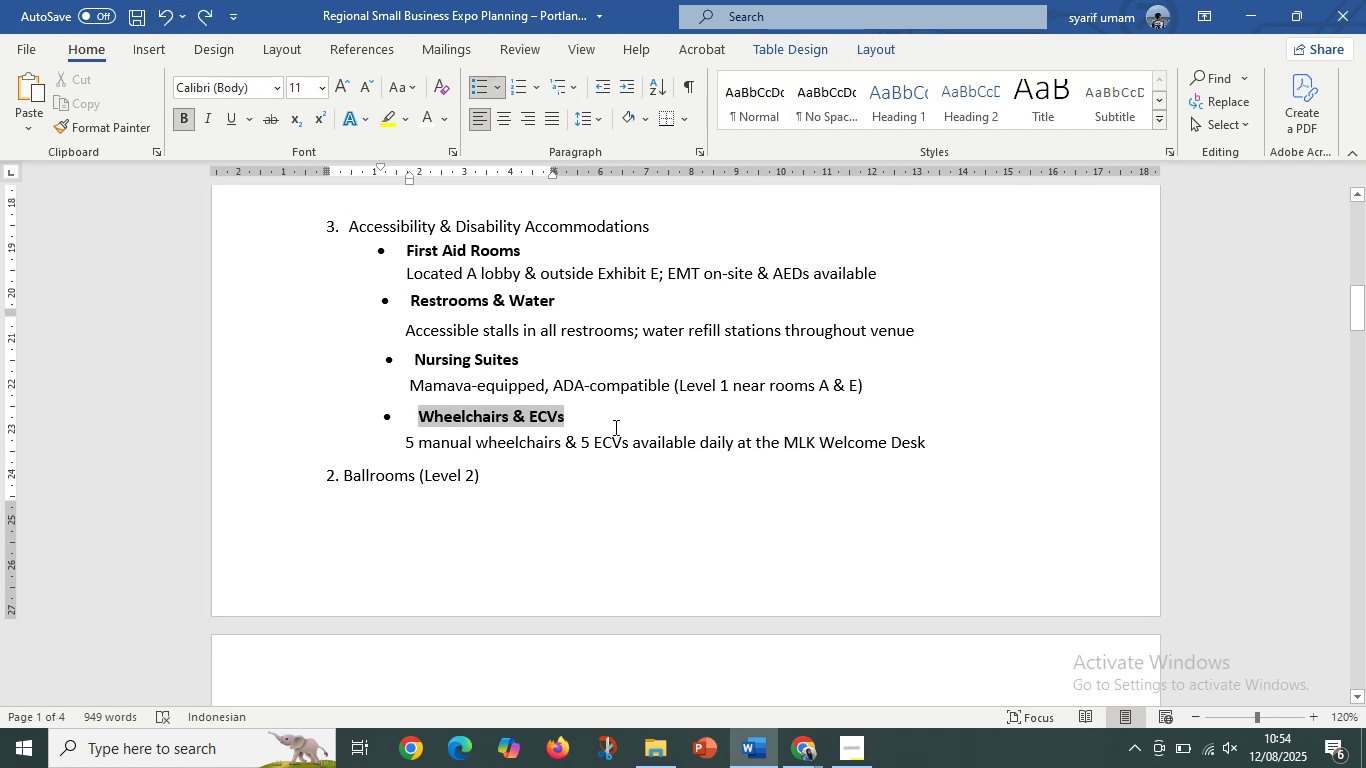 
double_click([90, 123])
 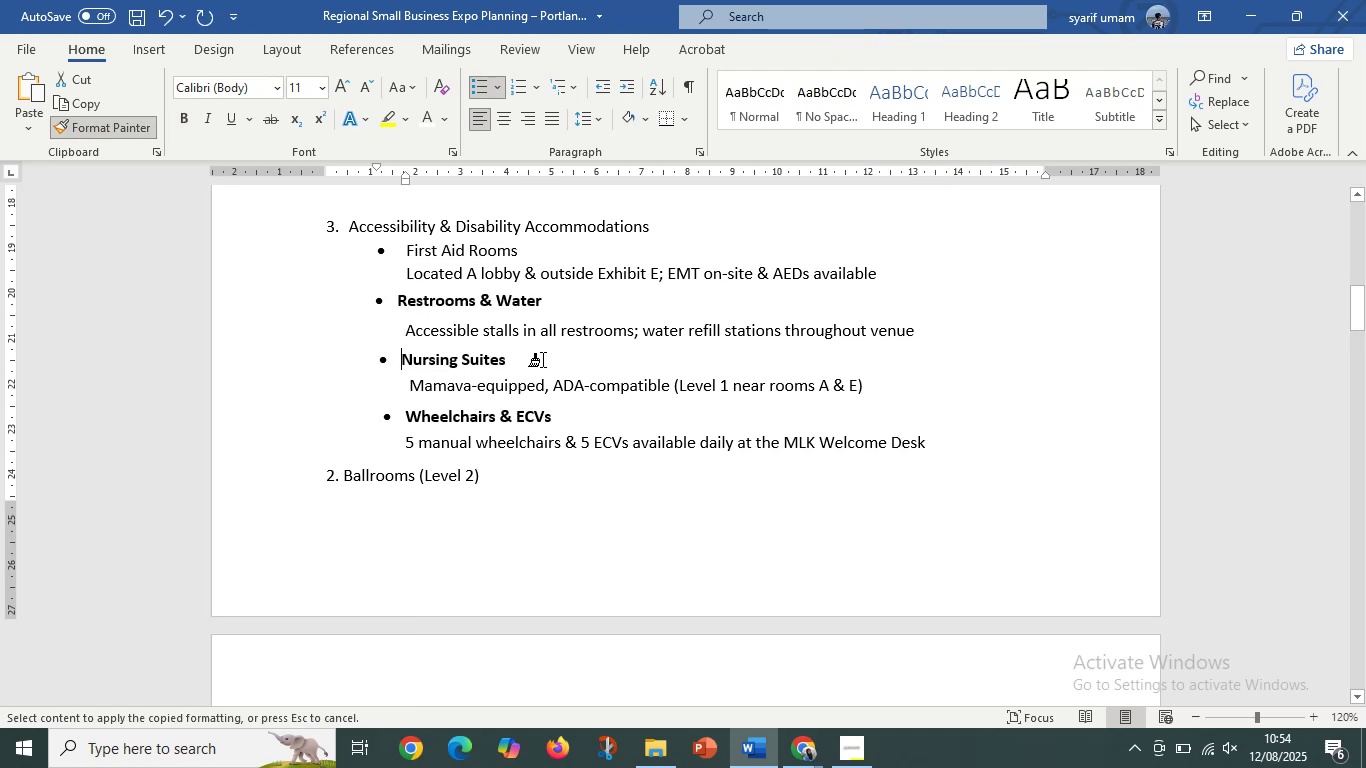 
wait(7.91)
 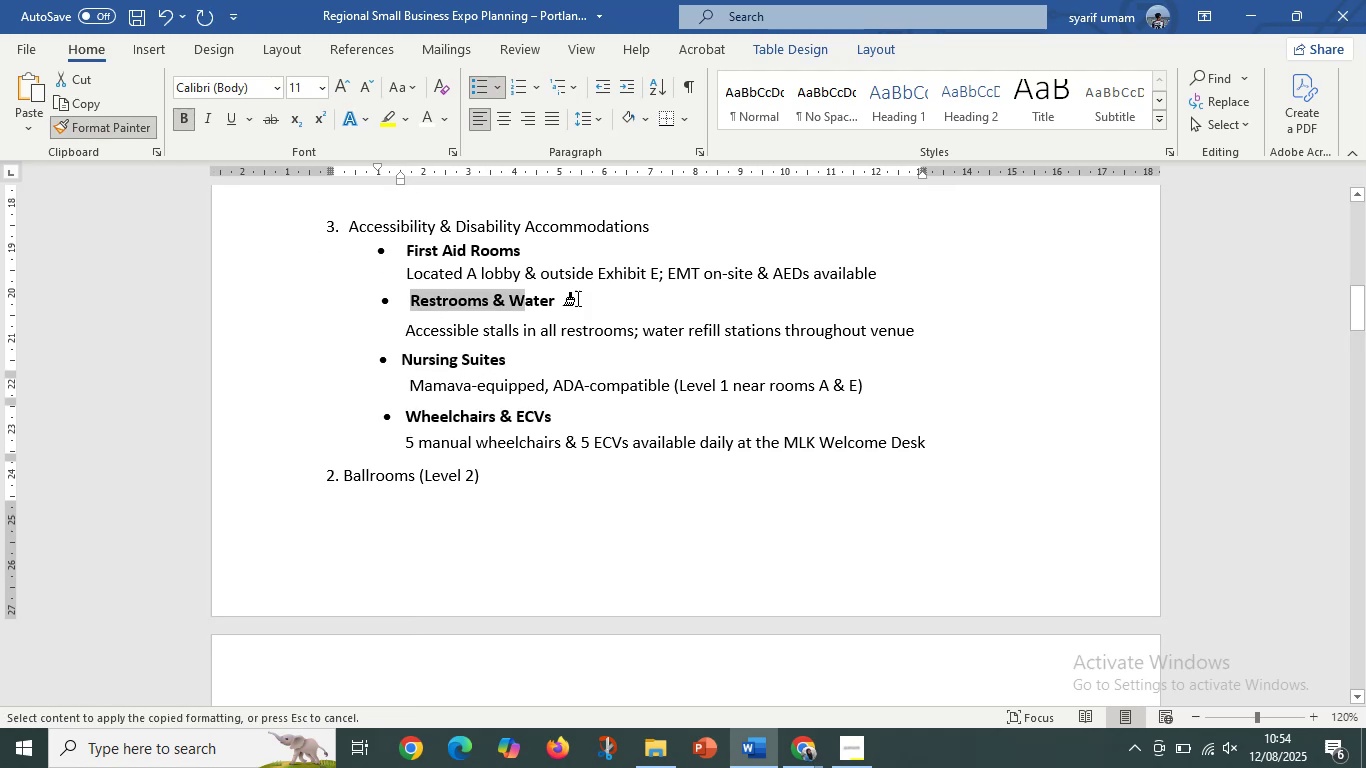 
left_click([303, 265])
 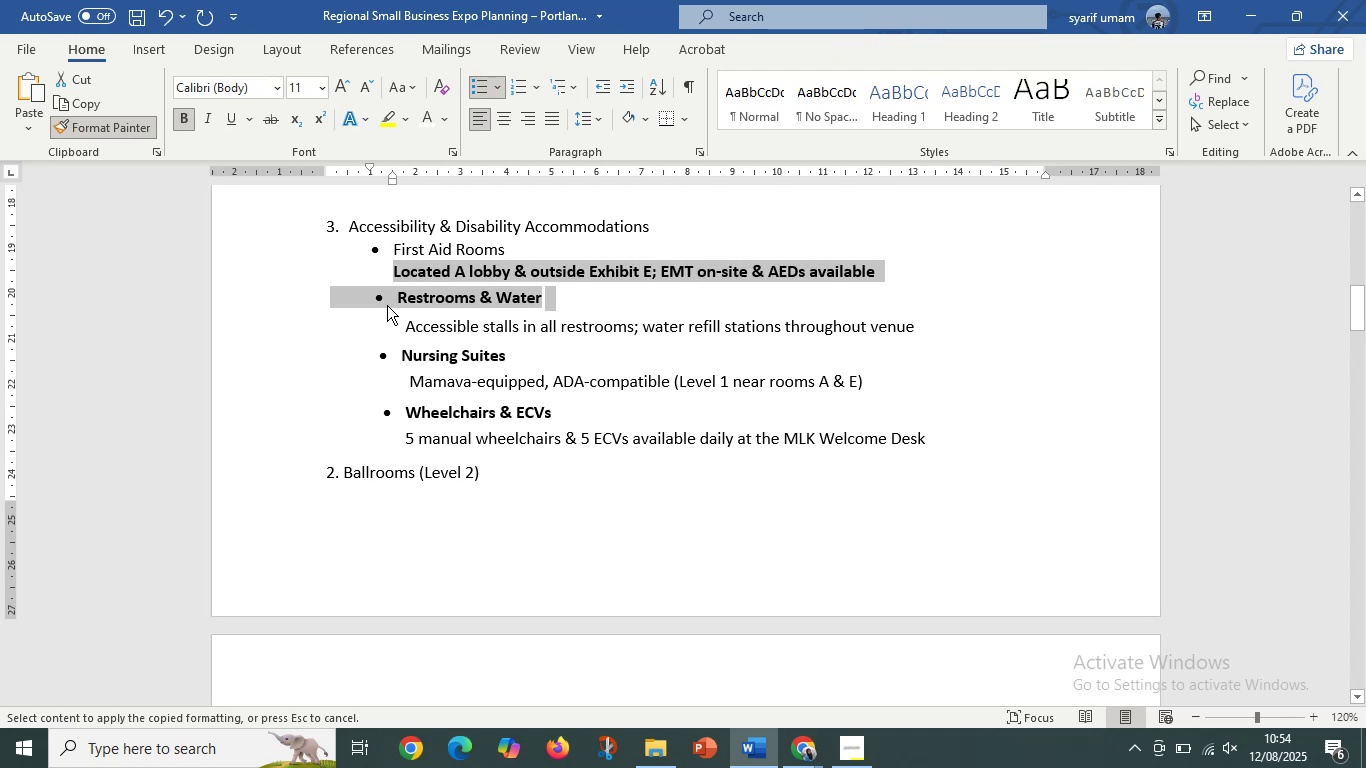 
key(Control+Z)
 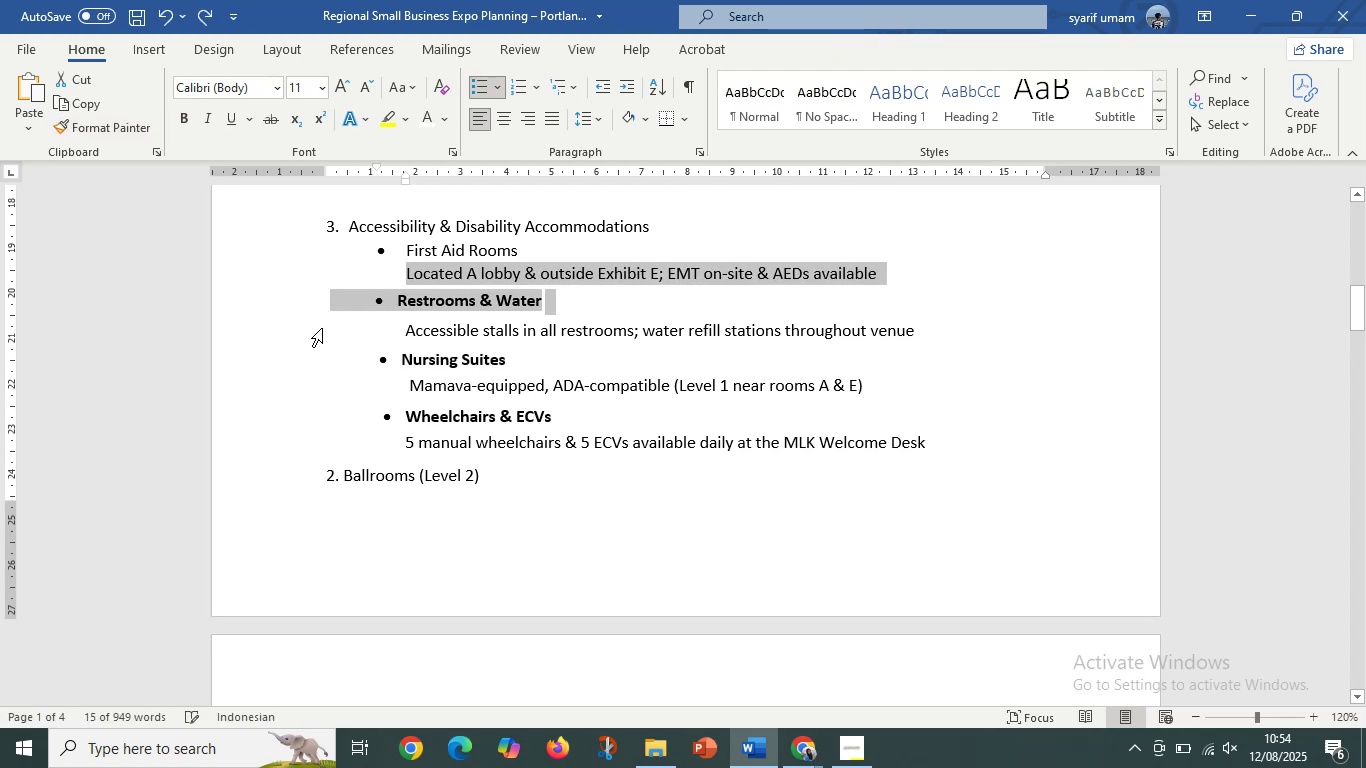 
left_click([322, 328])
 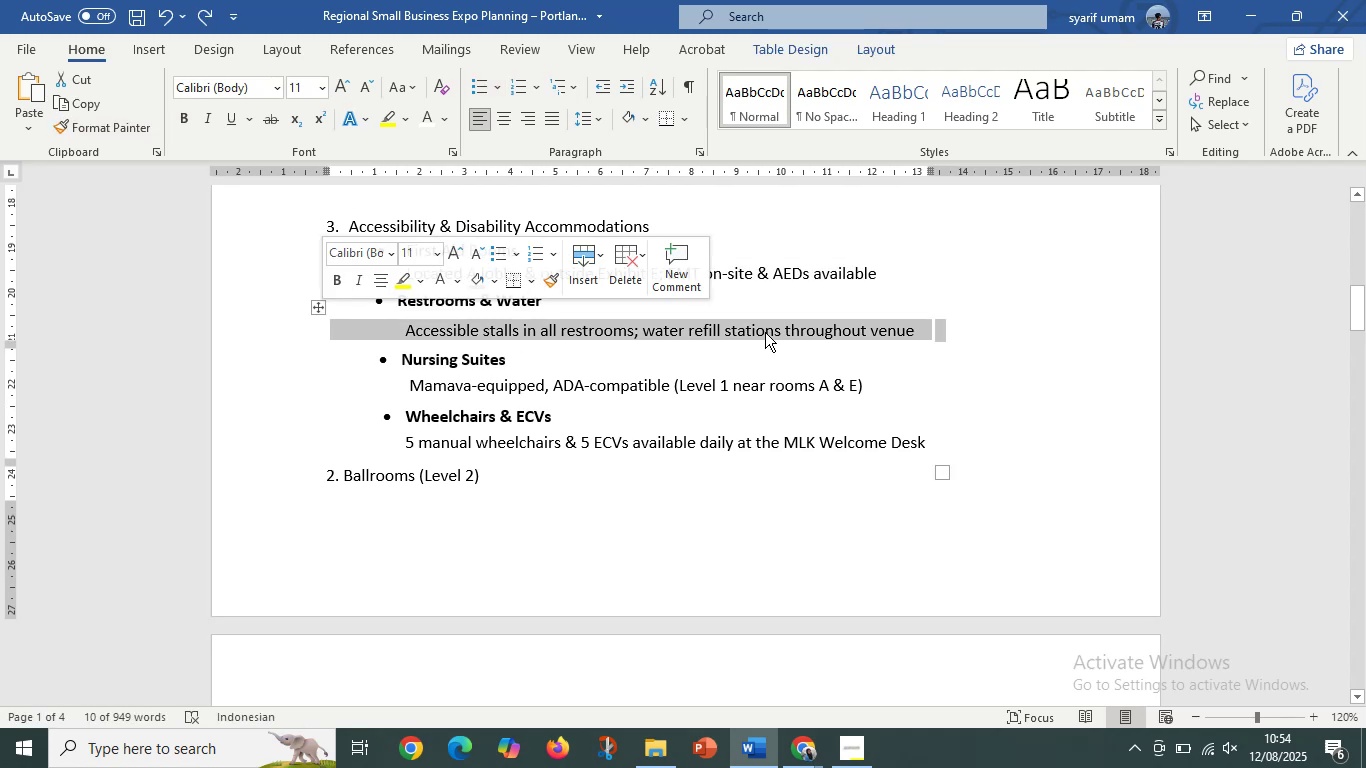 
left_click([860, 332])
 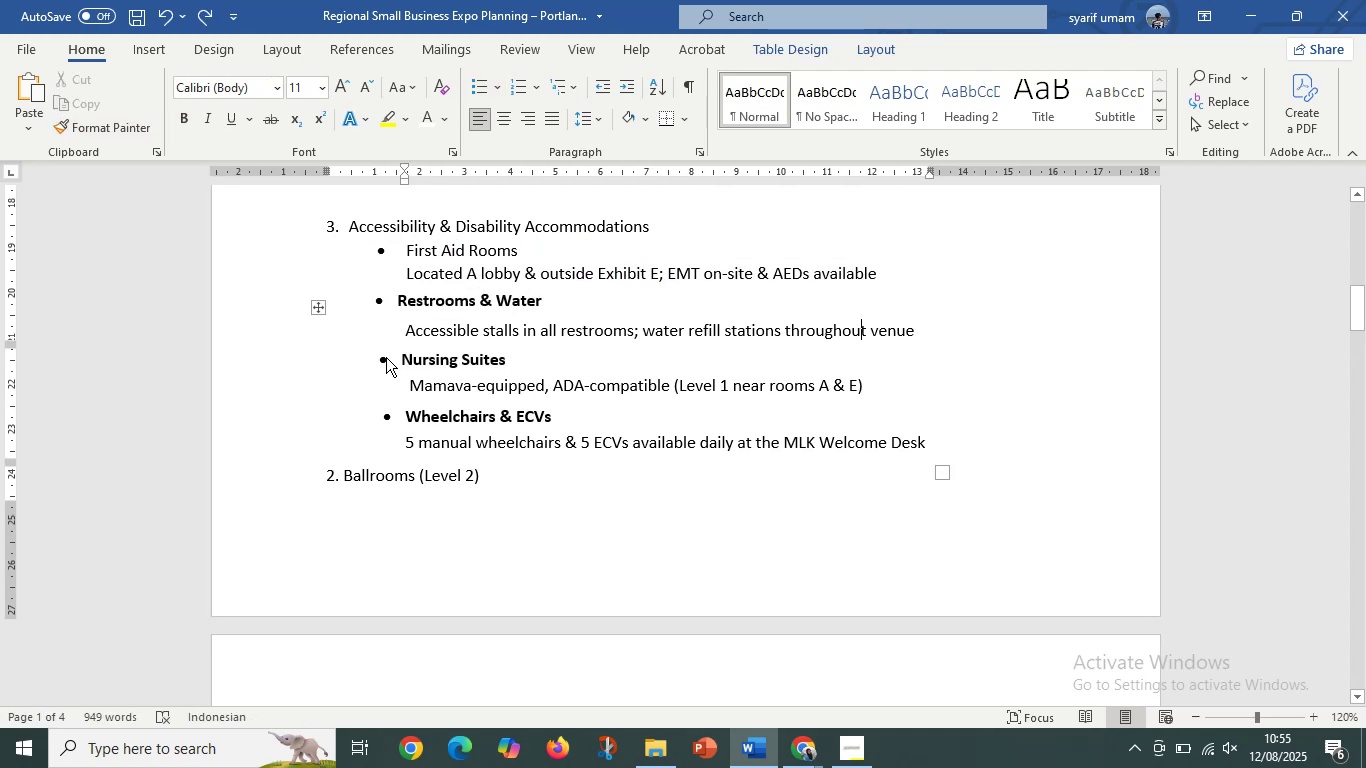 
left_click([389, 356])
 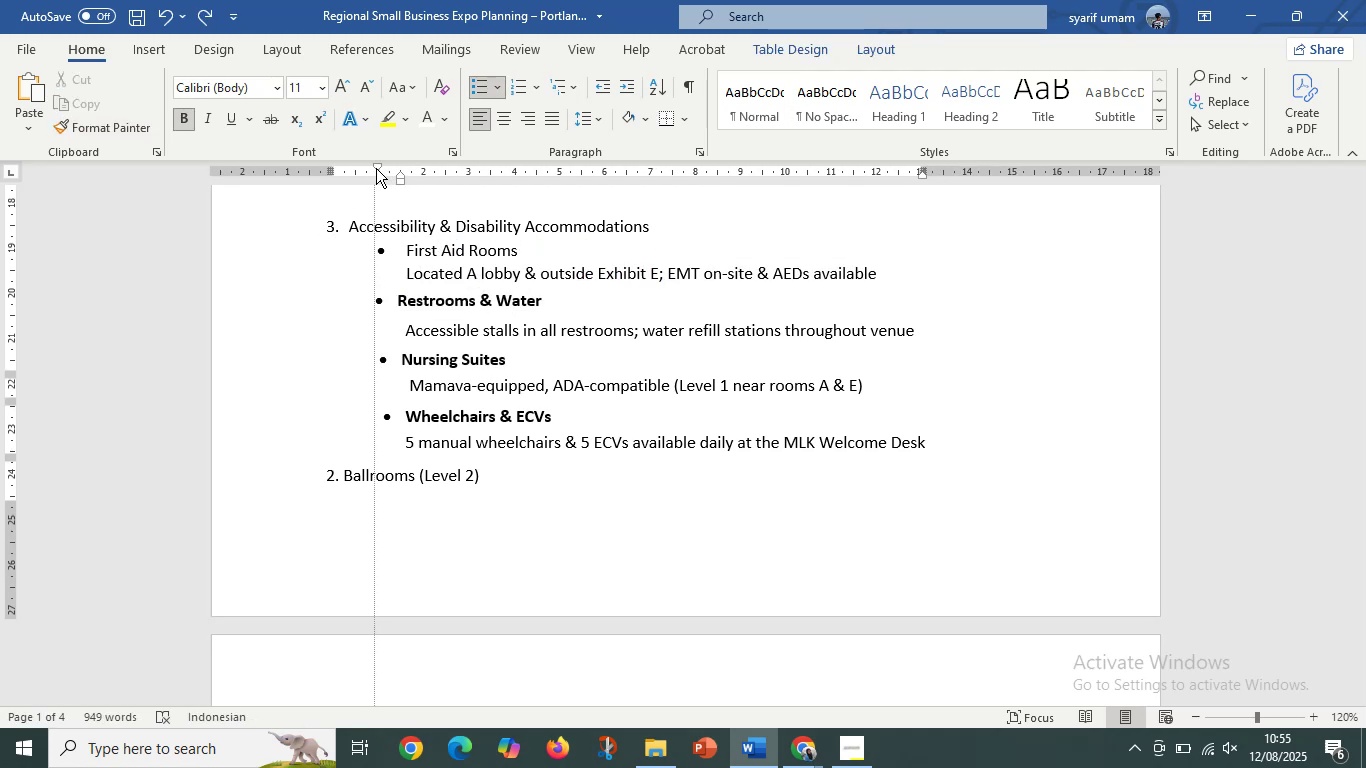 
left_click([393, 355])
 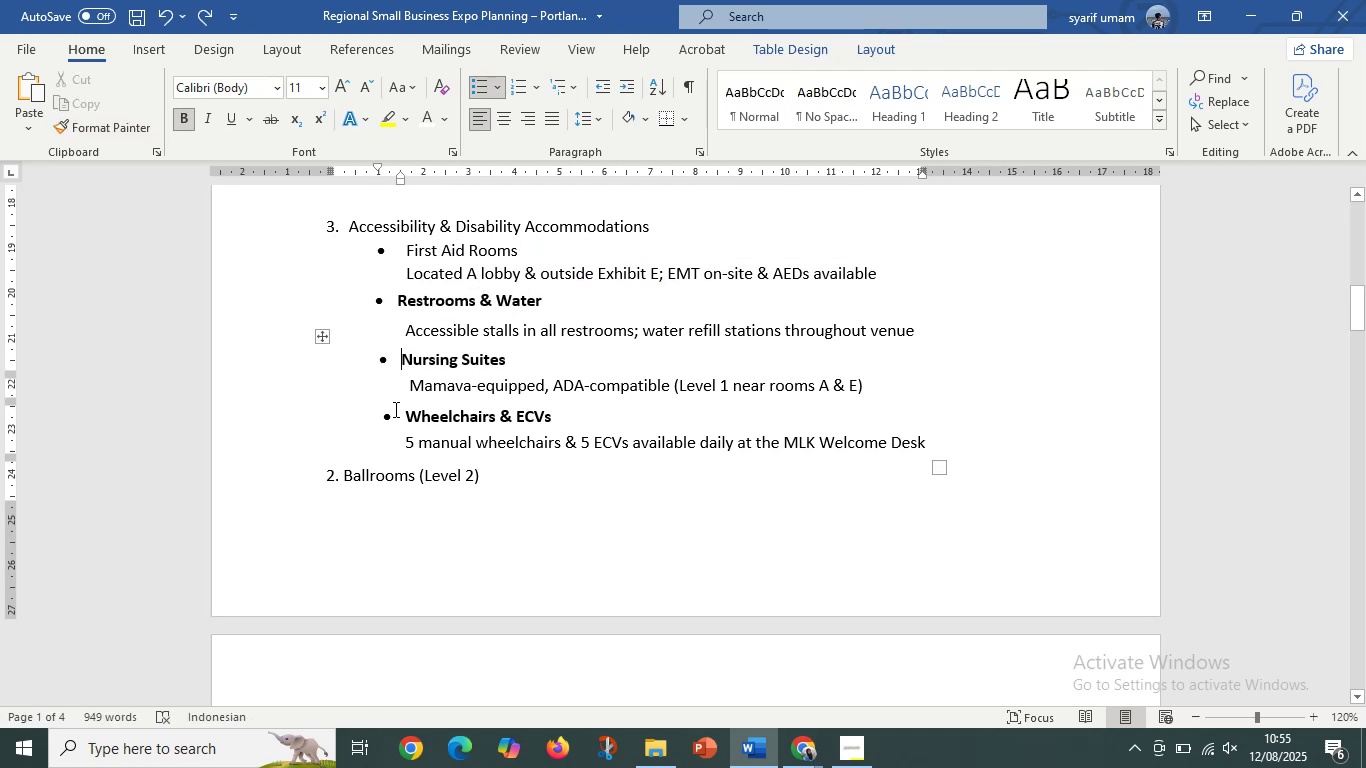 
left_click([394, 409])
 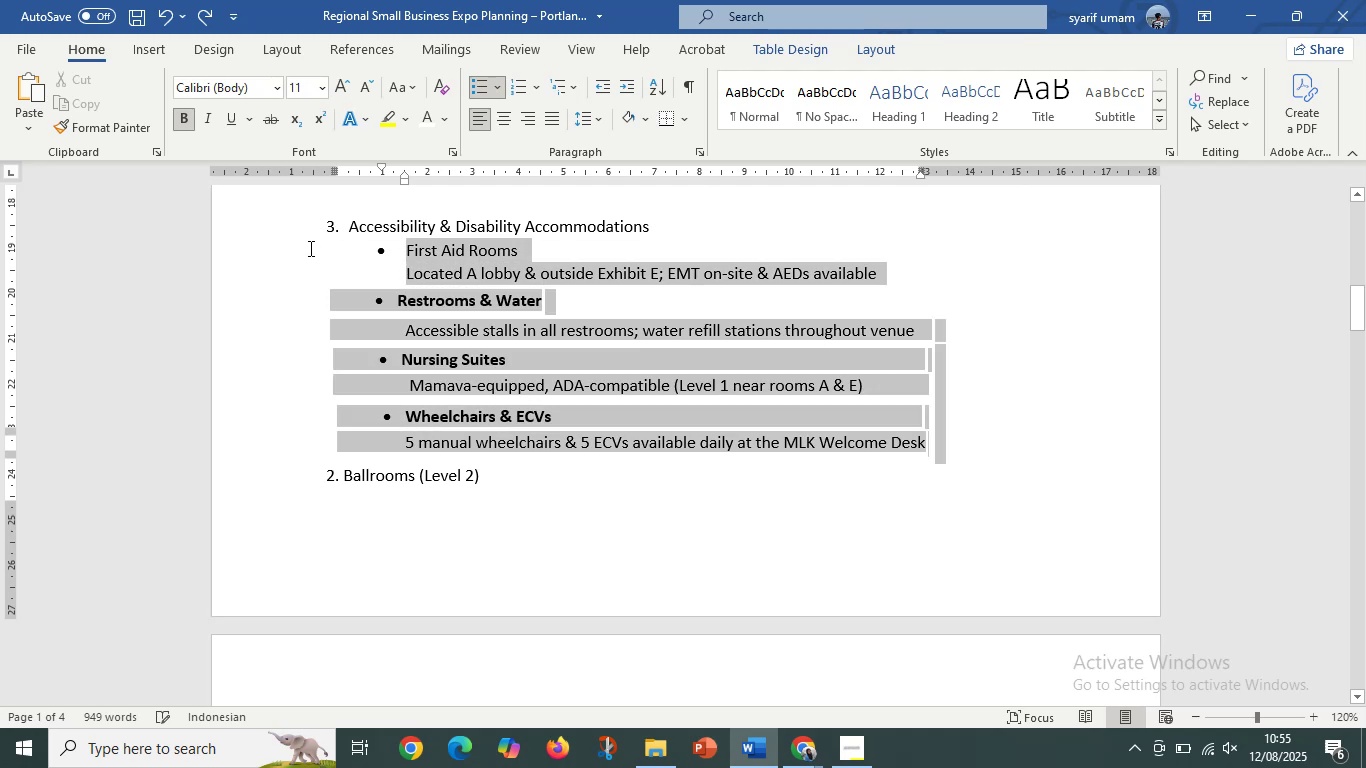 
left_click([516, 279])
 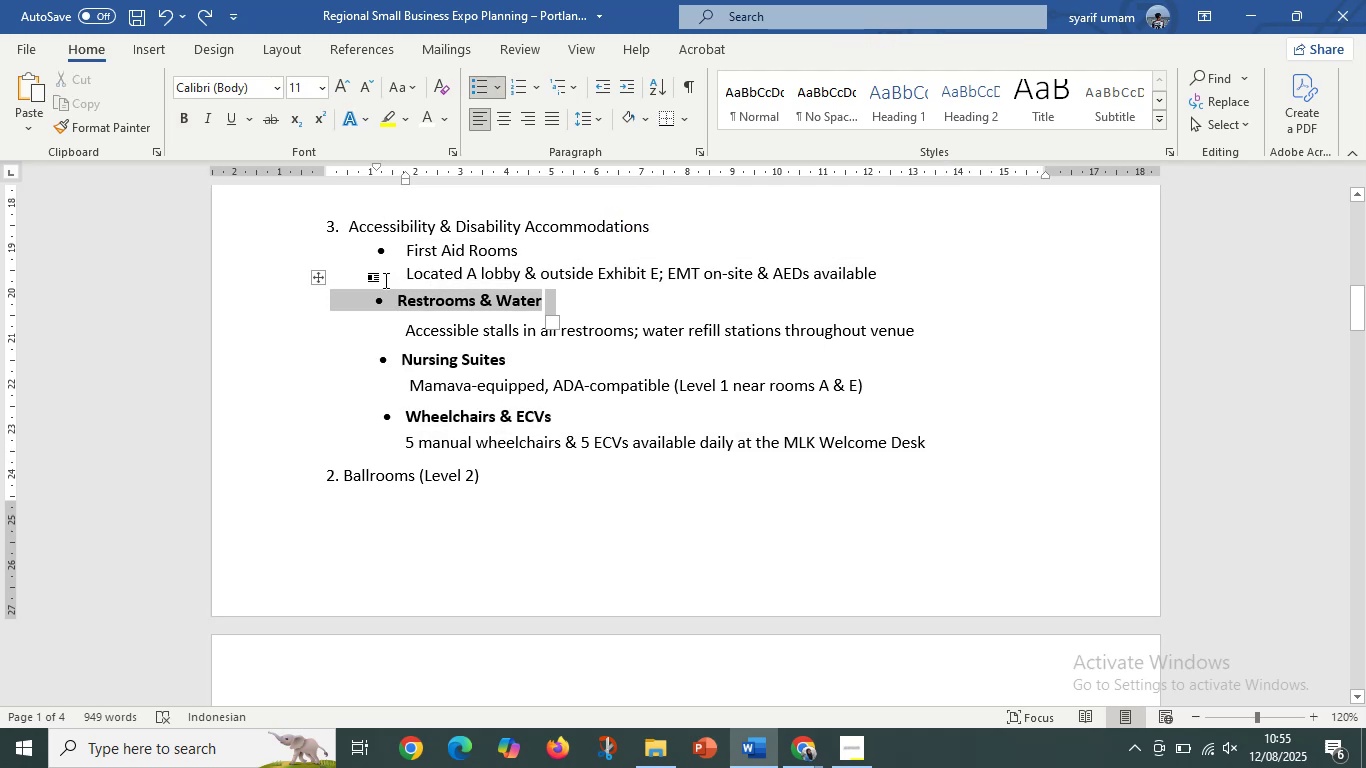 
left_click([84, 120])
 